 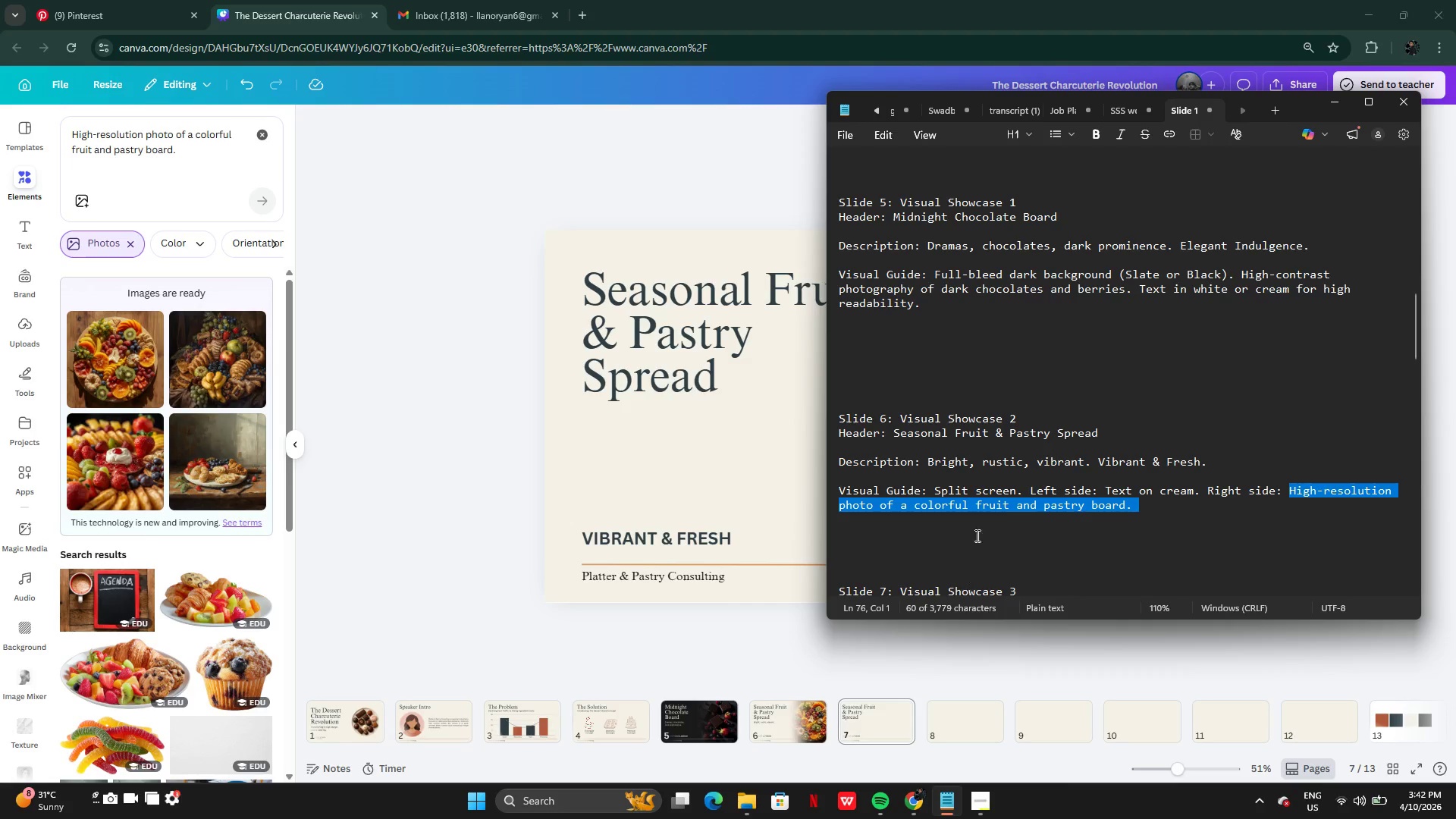 
left_click([1009, 498])
 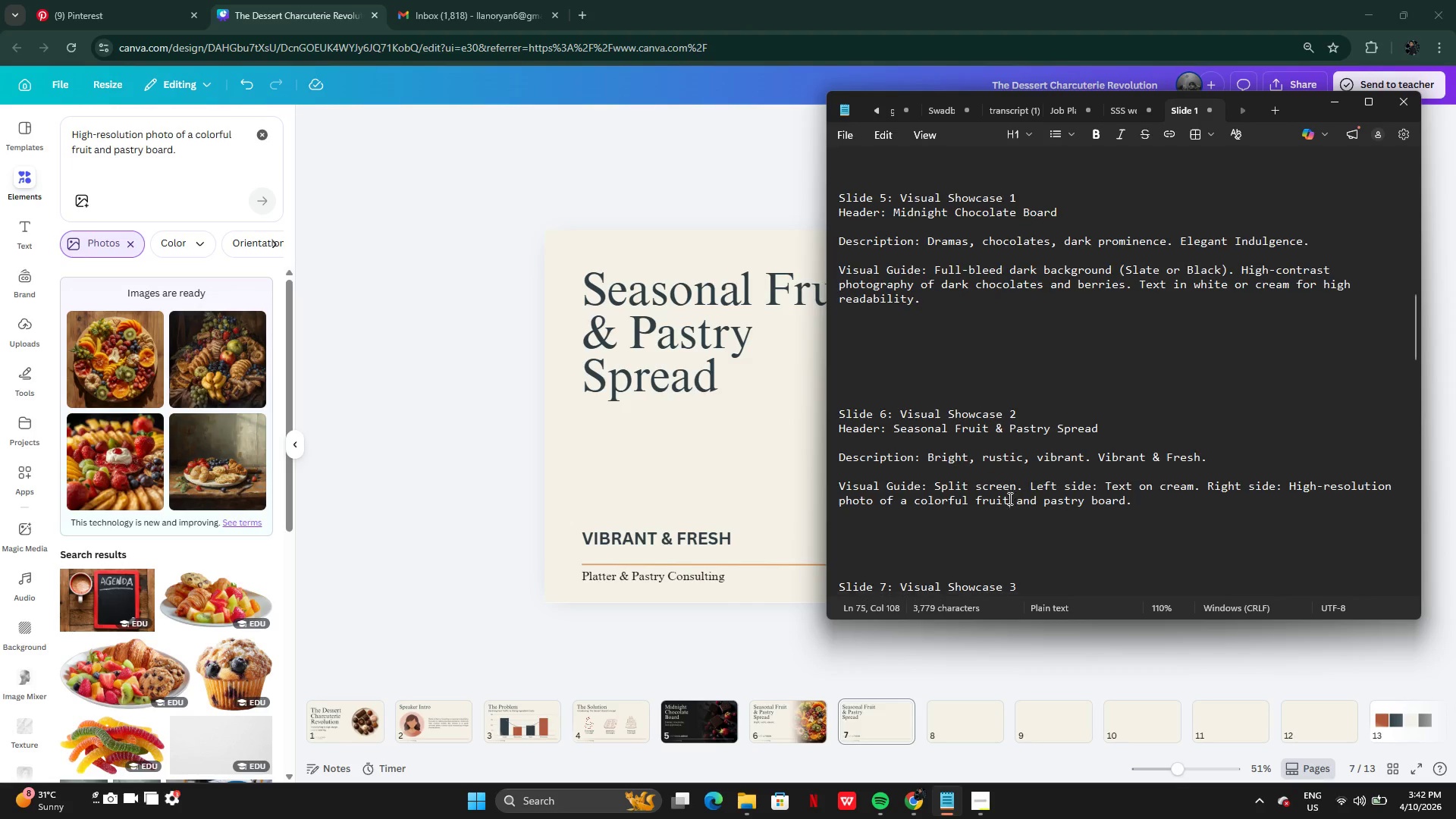 
scroll: coordinate [1009, 498], scroll_direction: down, amount: 3.0
 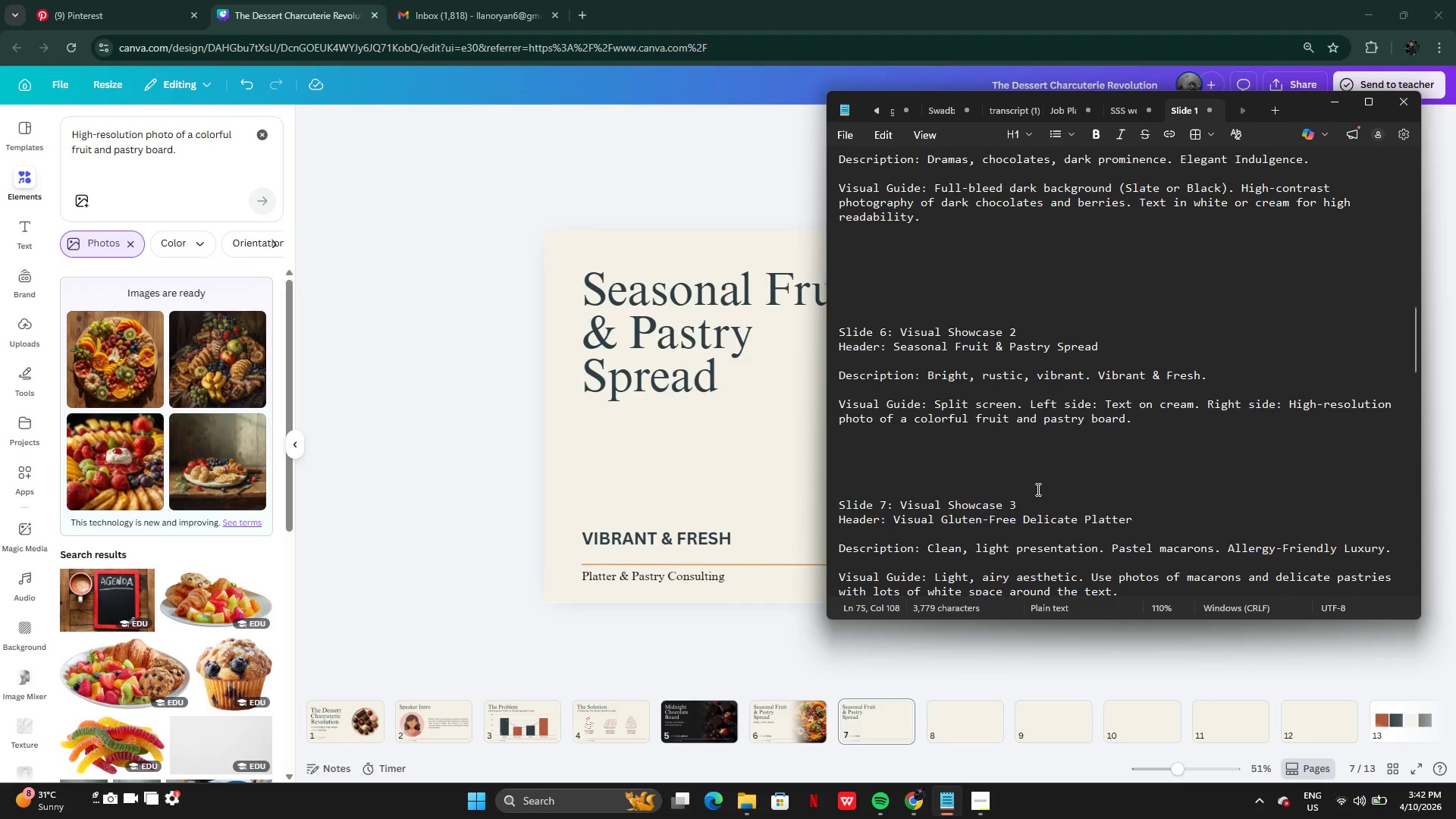 
key(Control+Z)
 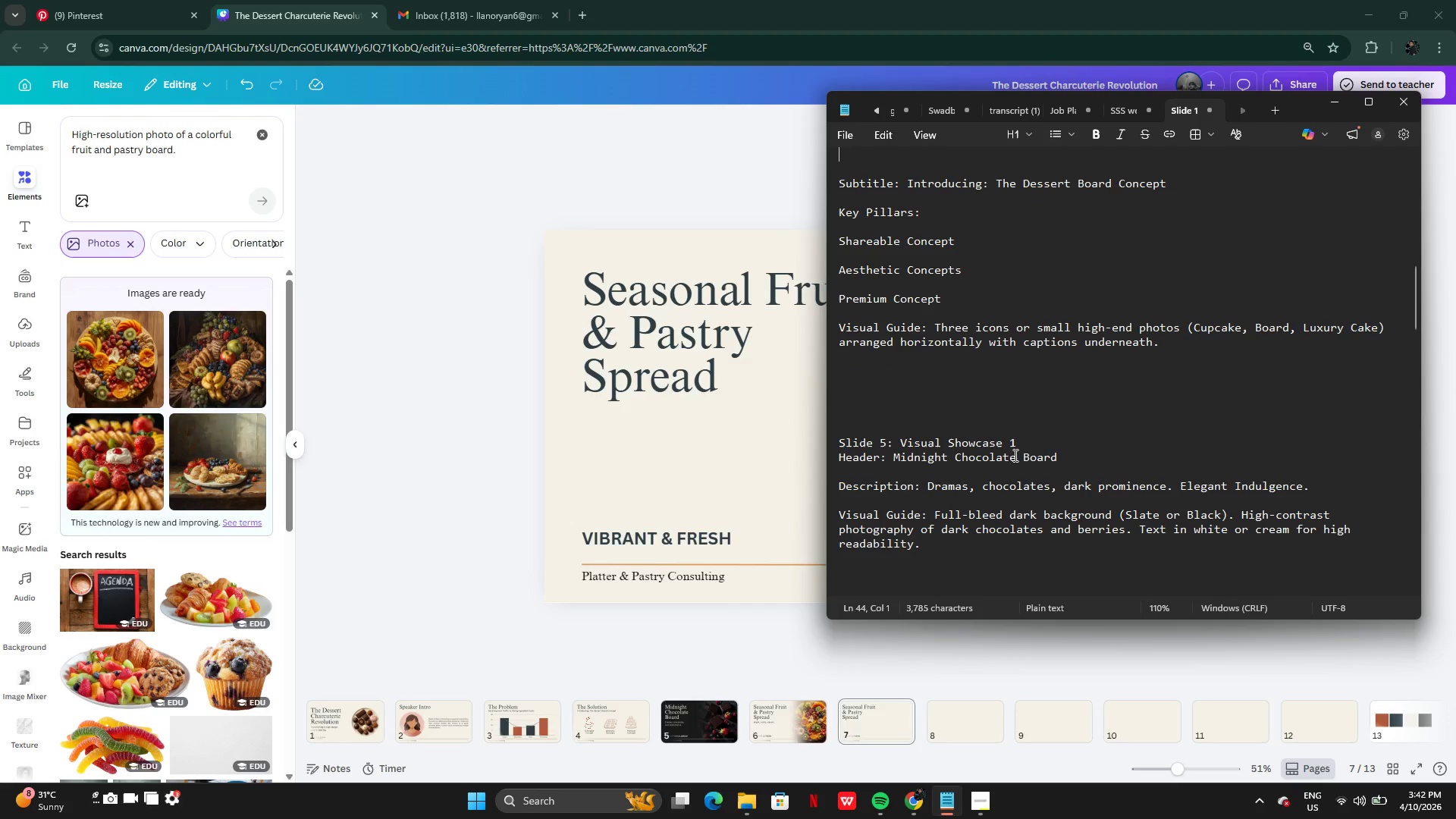 
scroll: coordinate [1014, 455], scroll_direction: up, amount: 3.0
 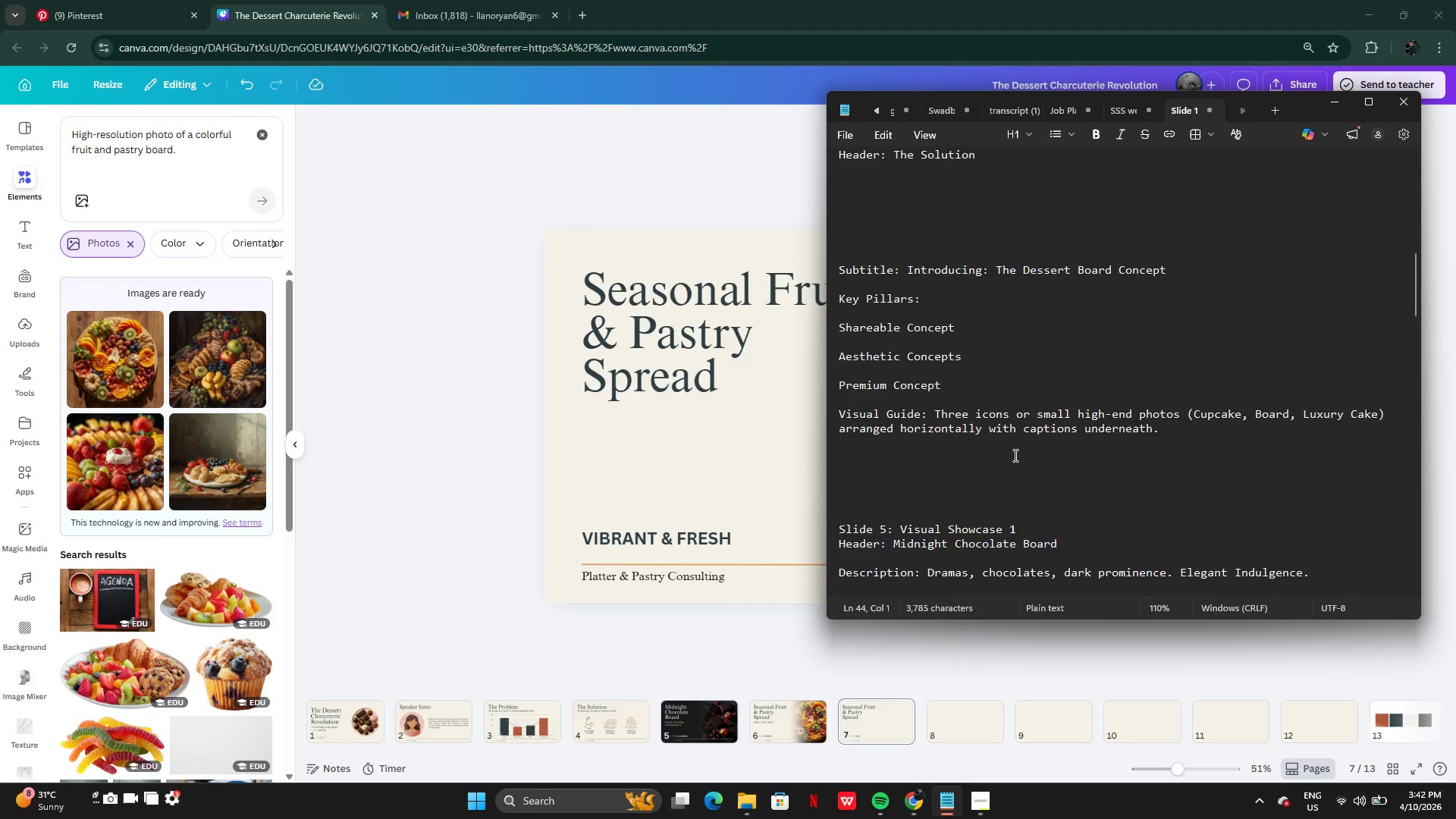 
scroll: coordinate [1014, 455], scroll_direction: down, amount: 4.0
 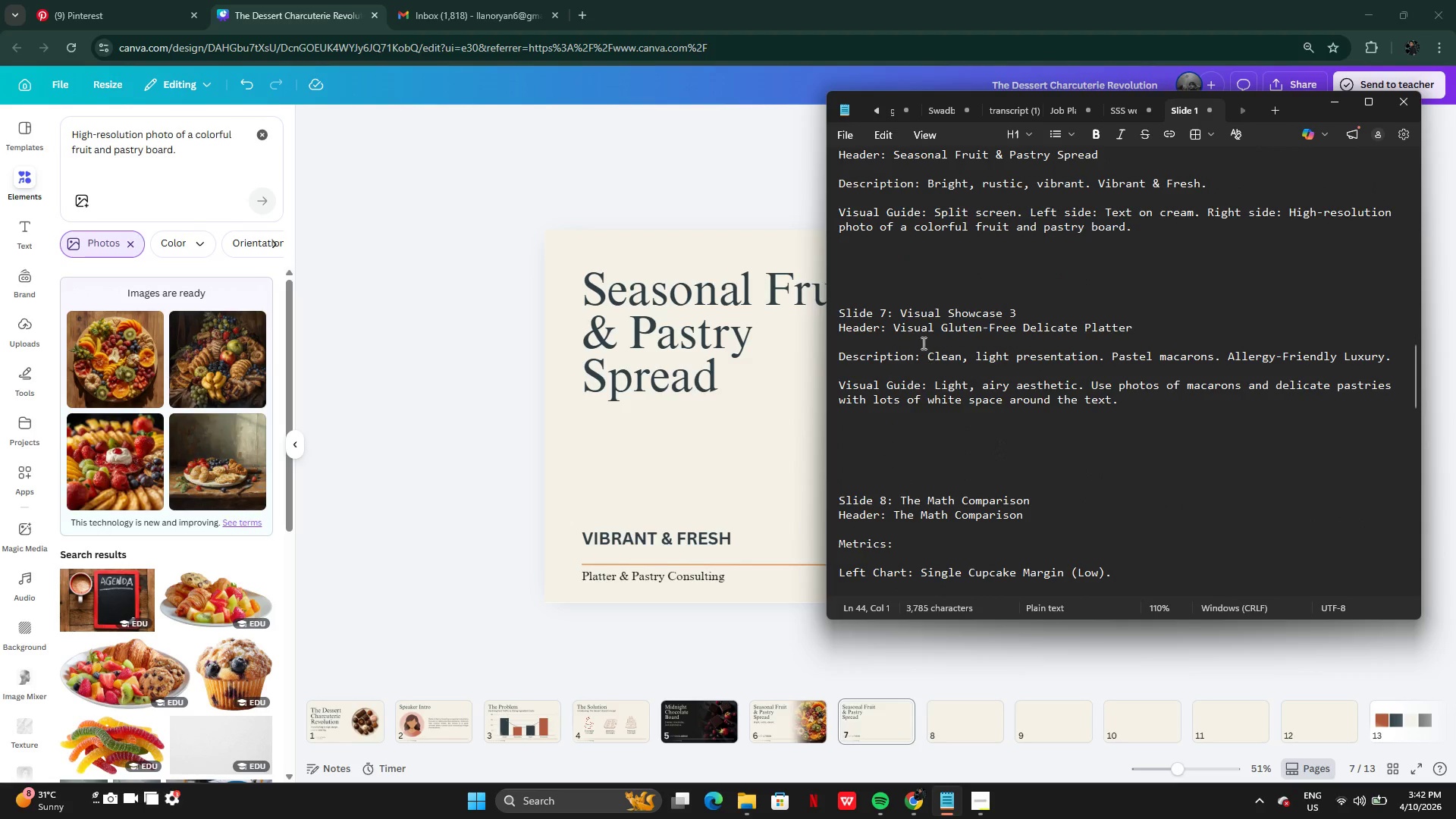 
left_click_drag(start_coordinate=[896, 324], to_coordinate=[1145, 331])
 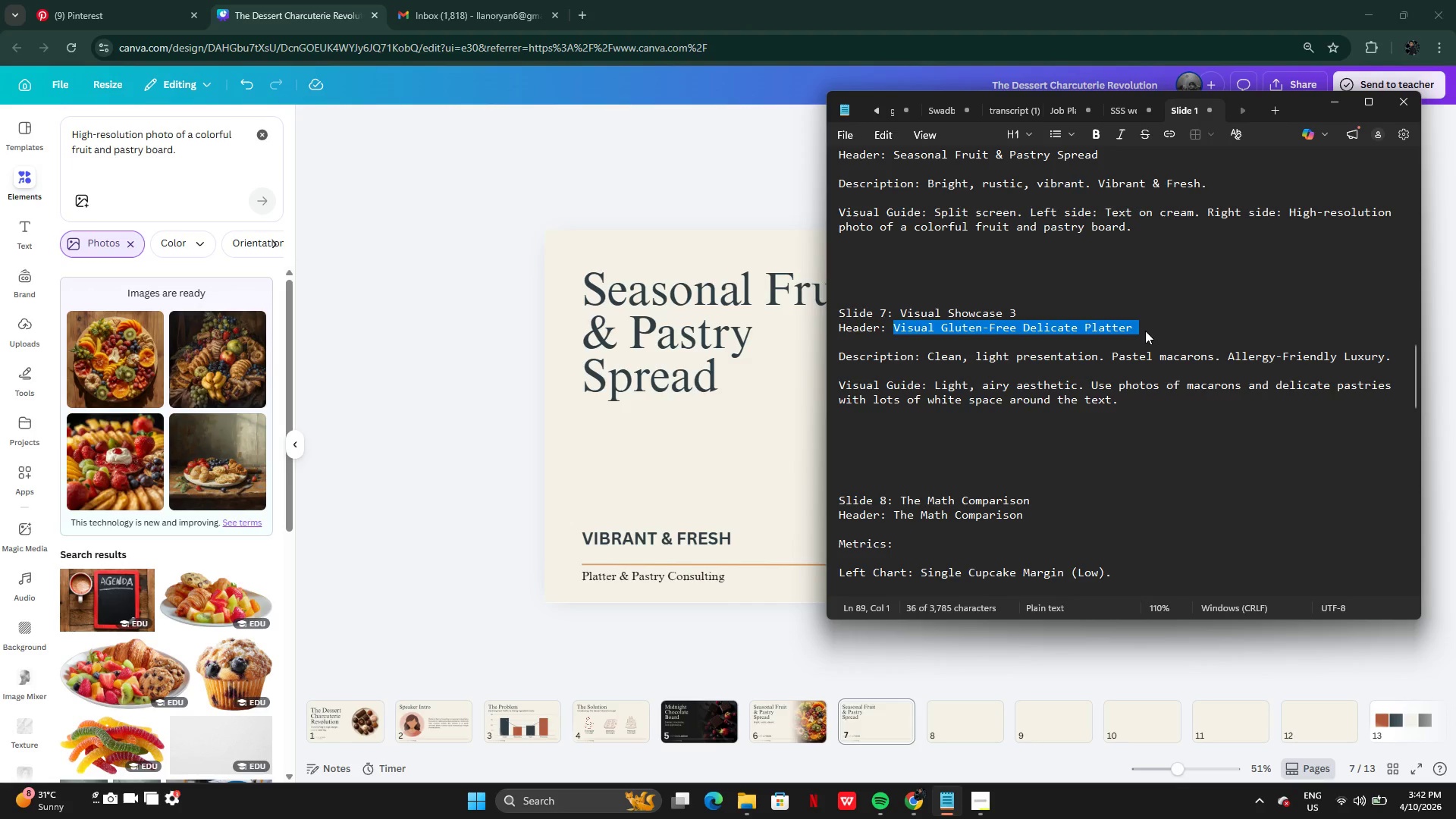 
key(Control+C)
 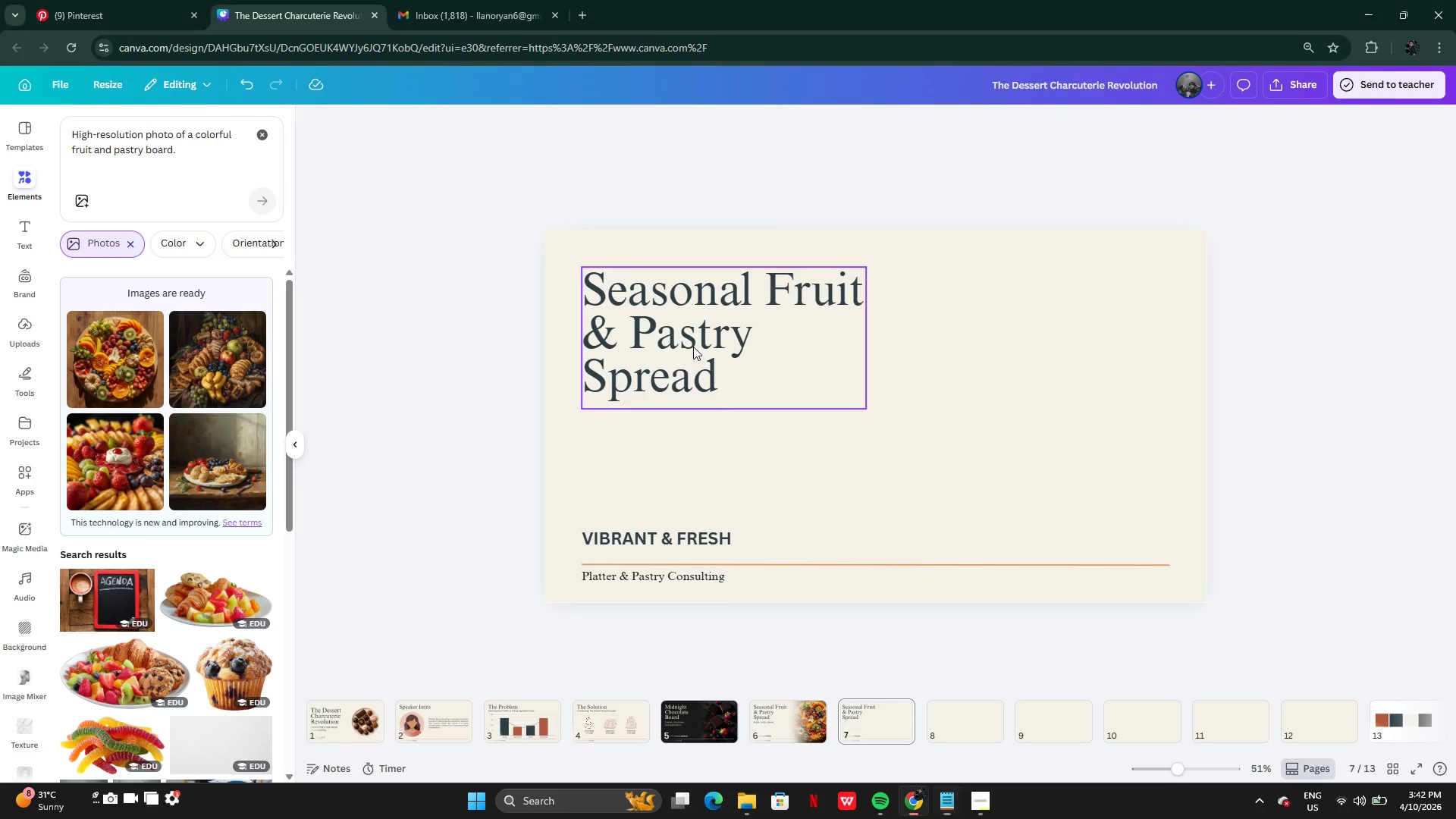 
double_click([693, 347])
 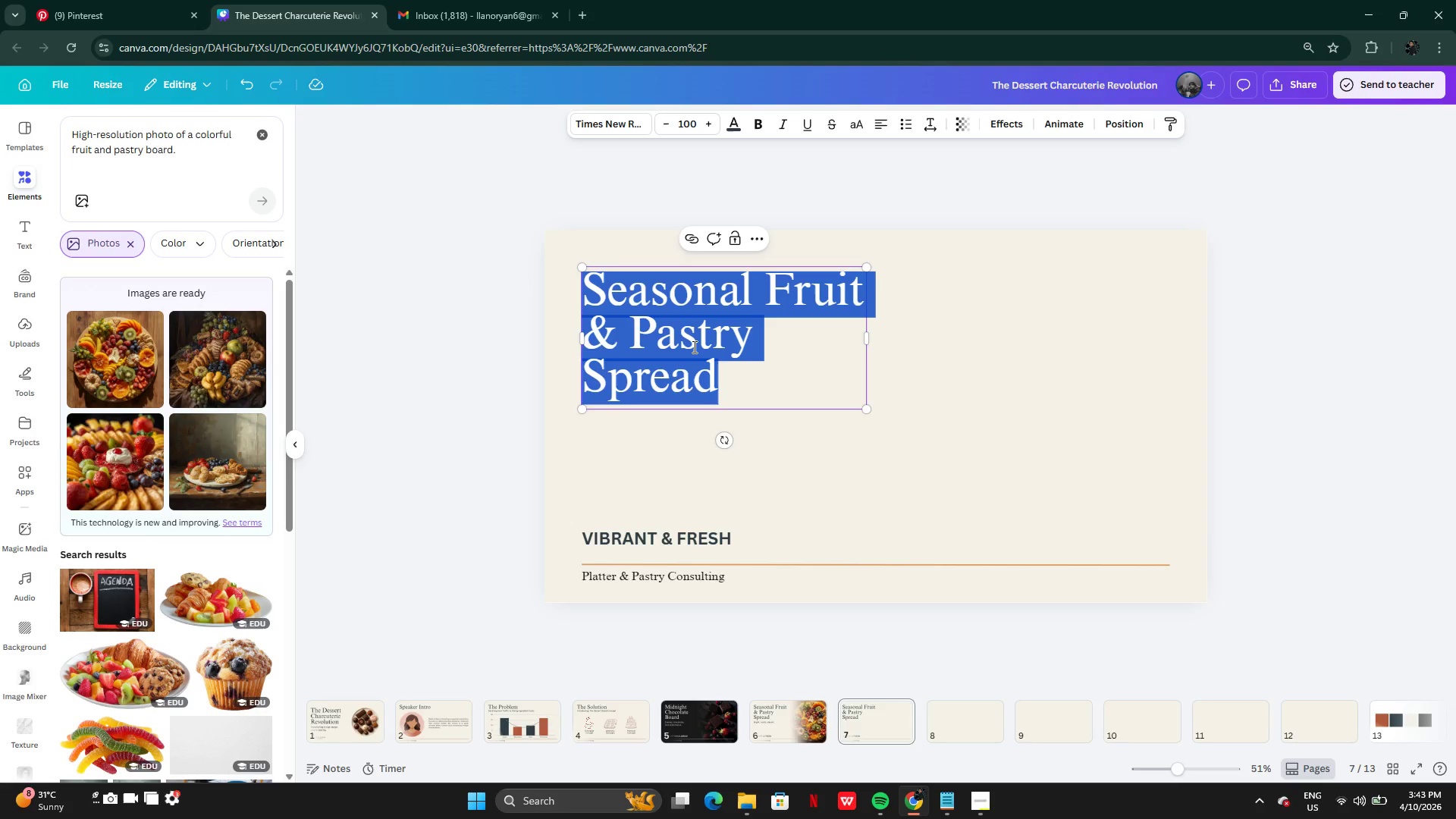 
key(Control+V)
 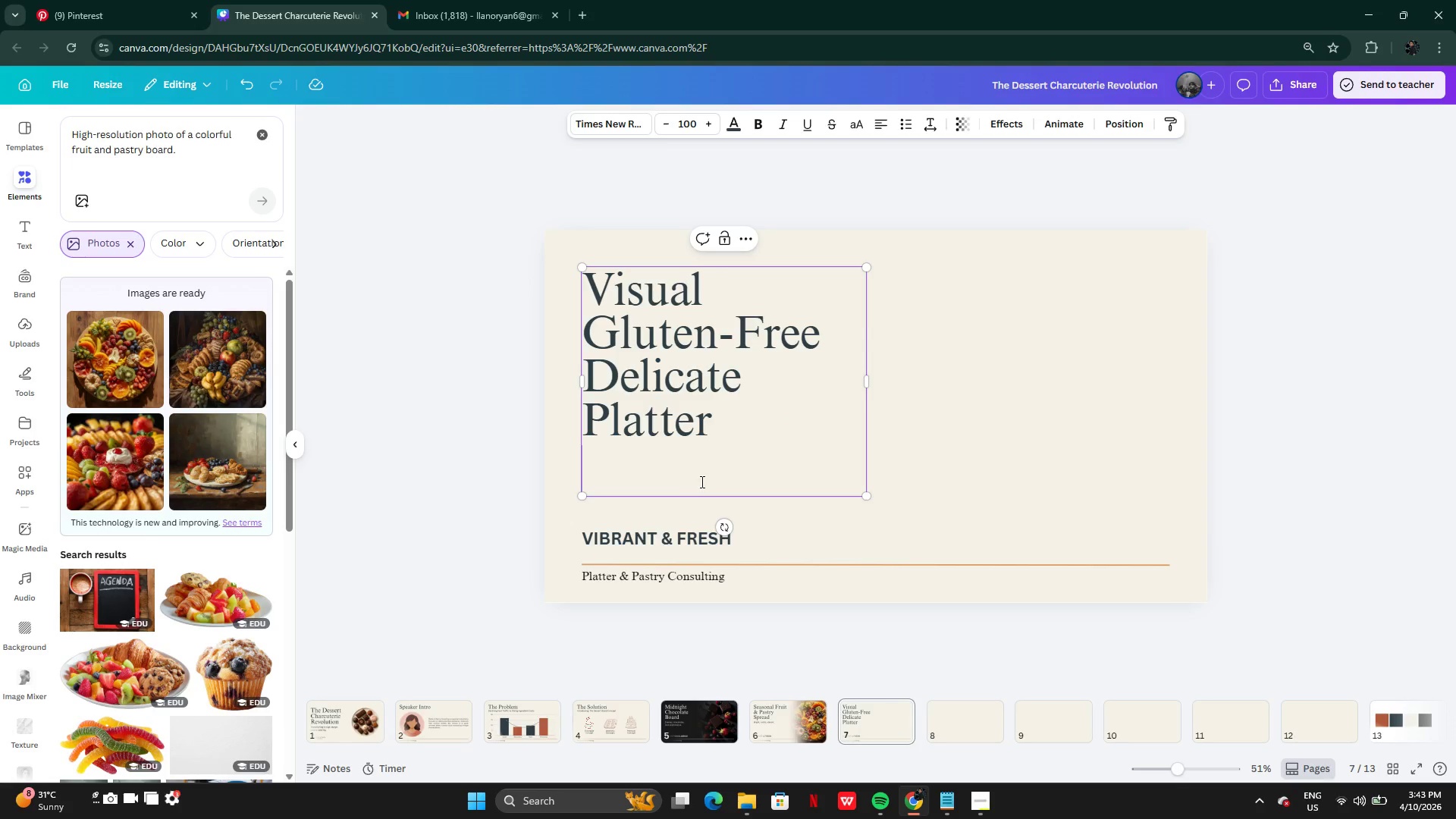 
left_click([701, 482])
 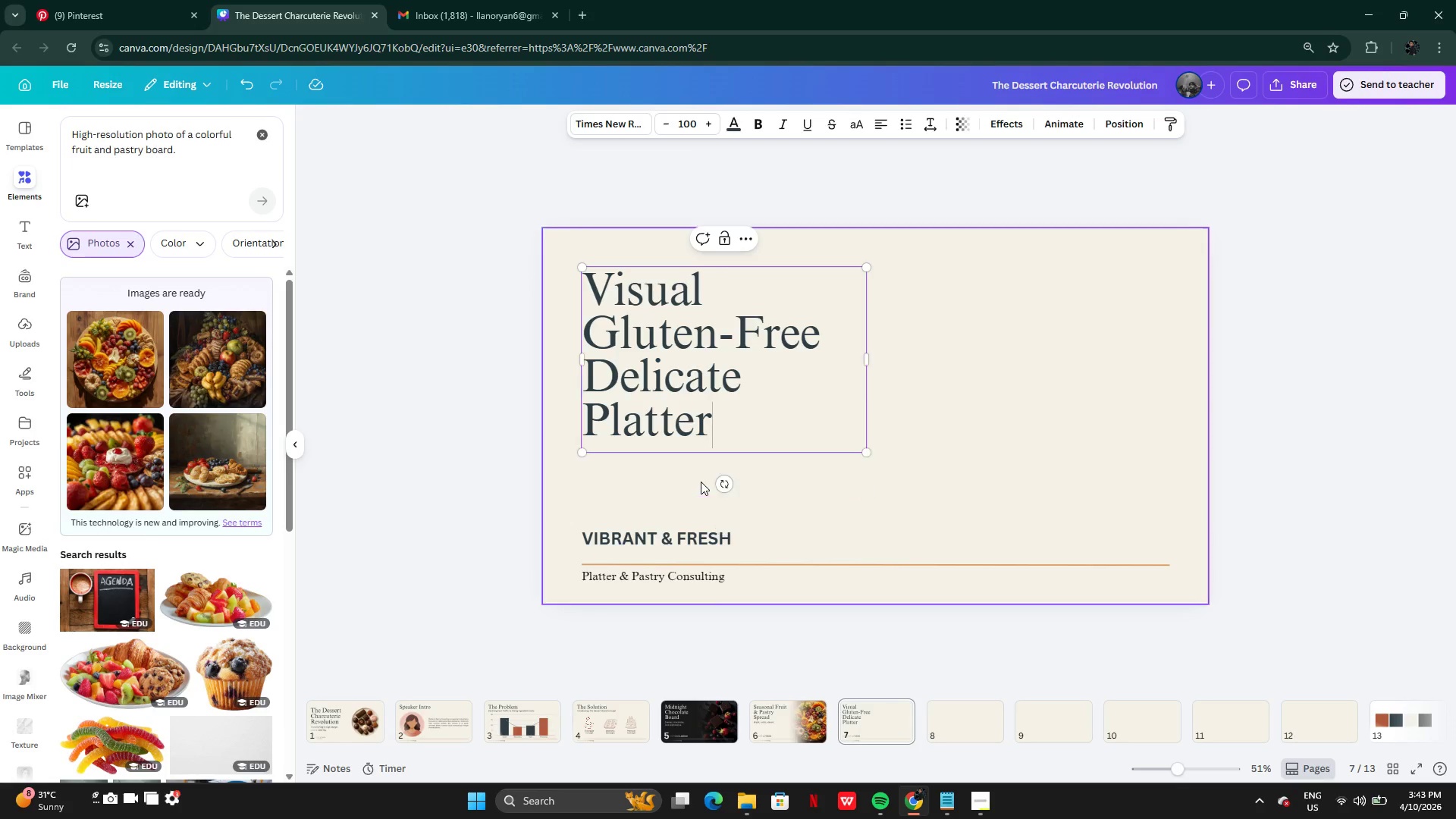 
key(Backspace)
 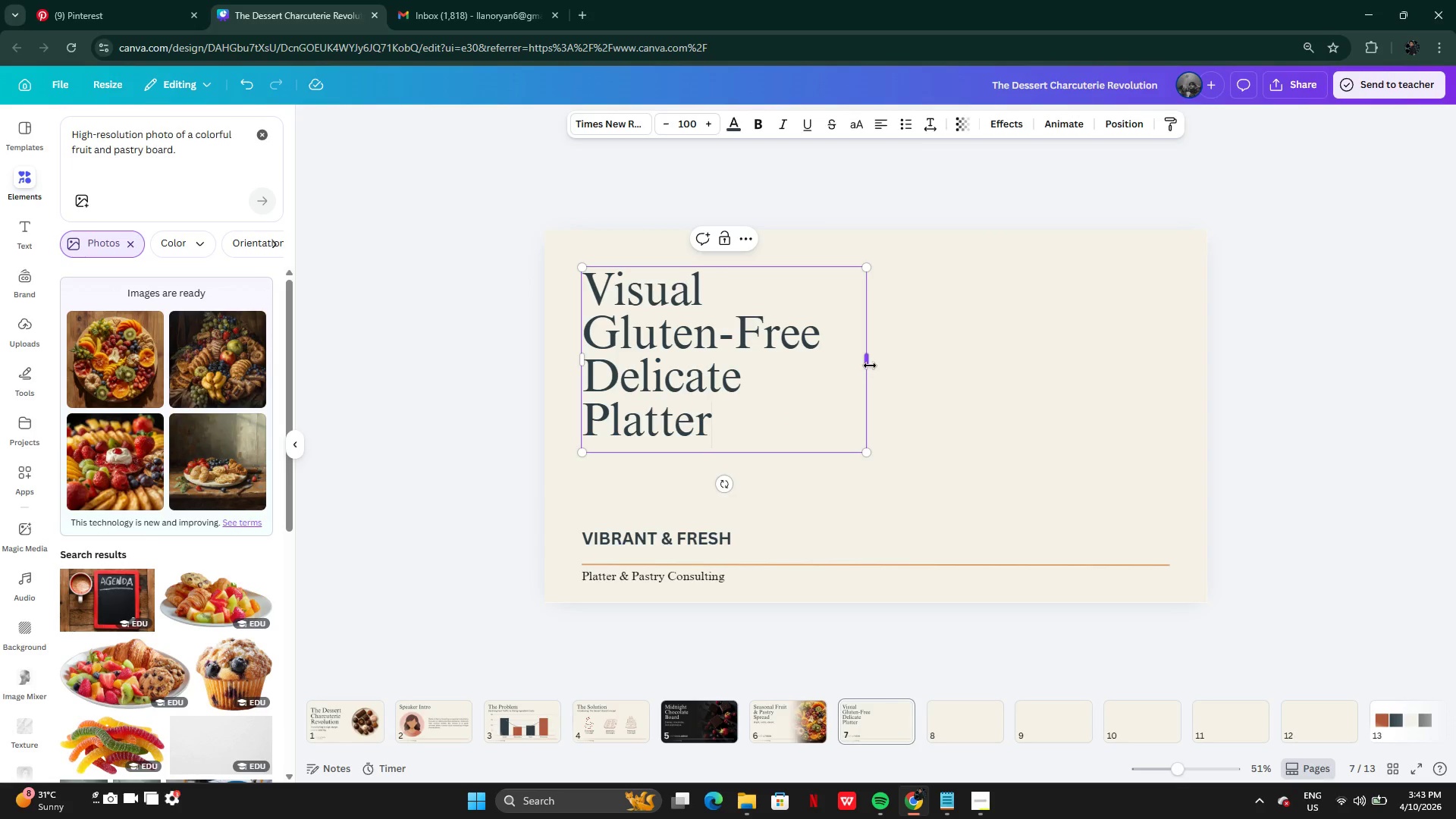 
left_click_drag(start_coordinate=[870, 365], to_coordinate=[884, 365])
 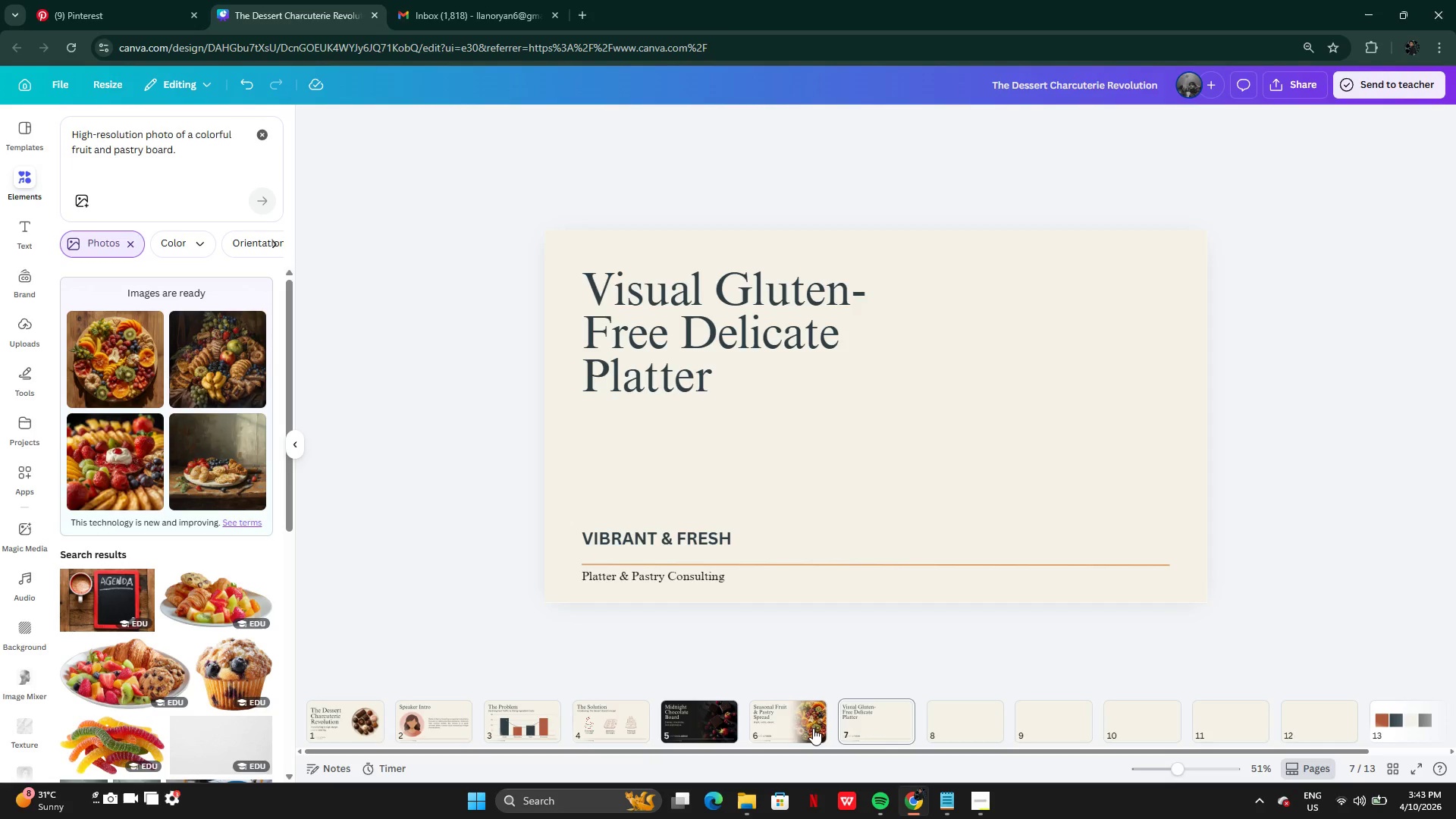 
left_click([813, 728])
 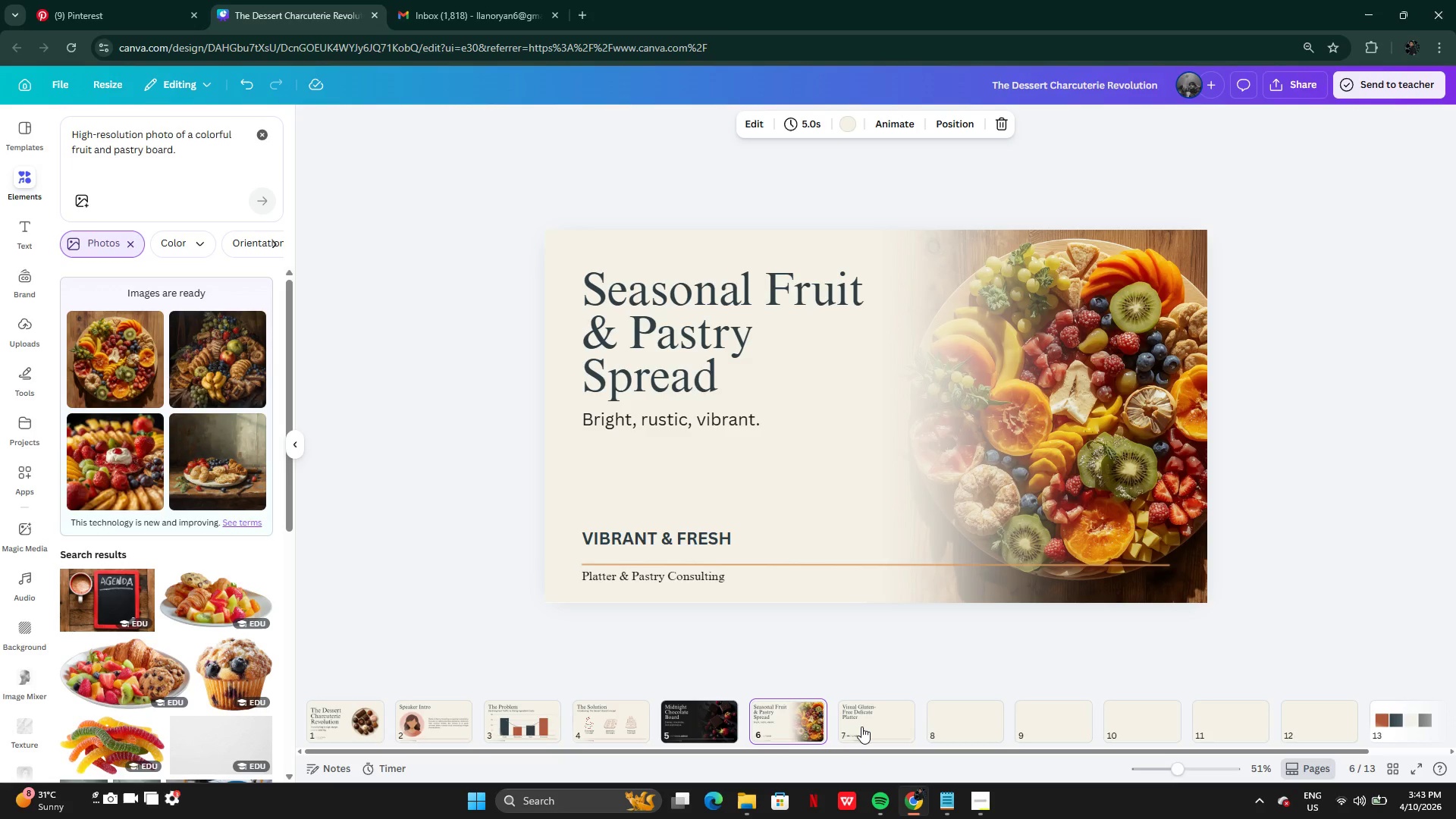 
wait(32.72)
 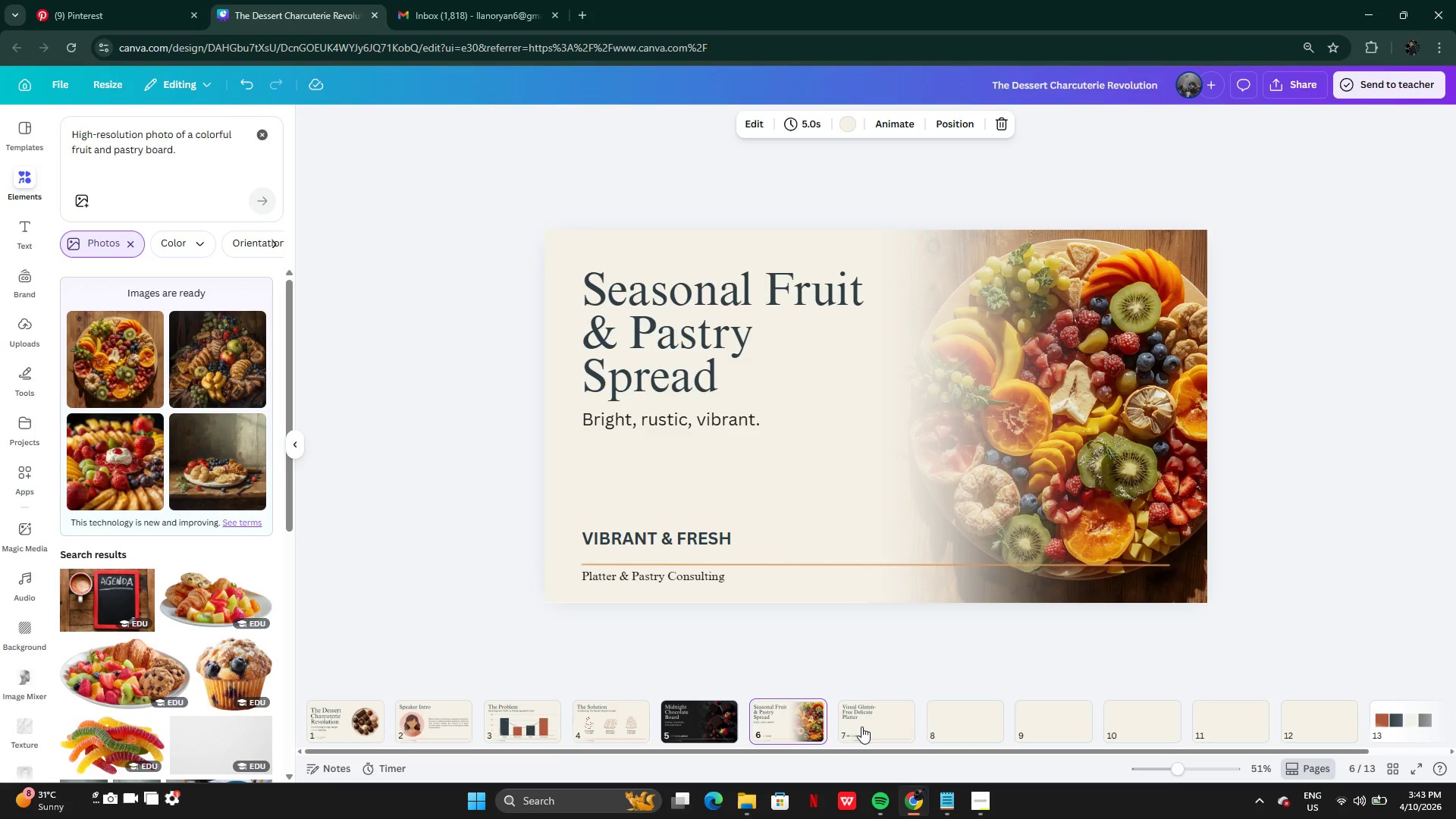 
left_click([861, 726])
 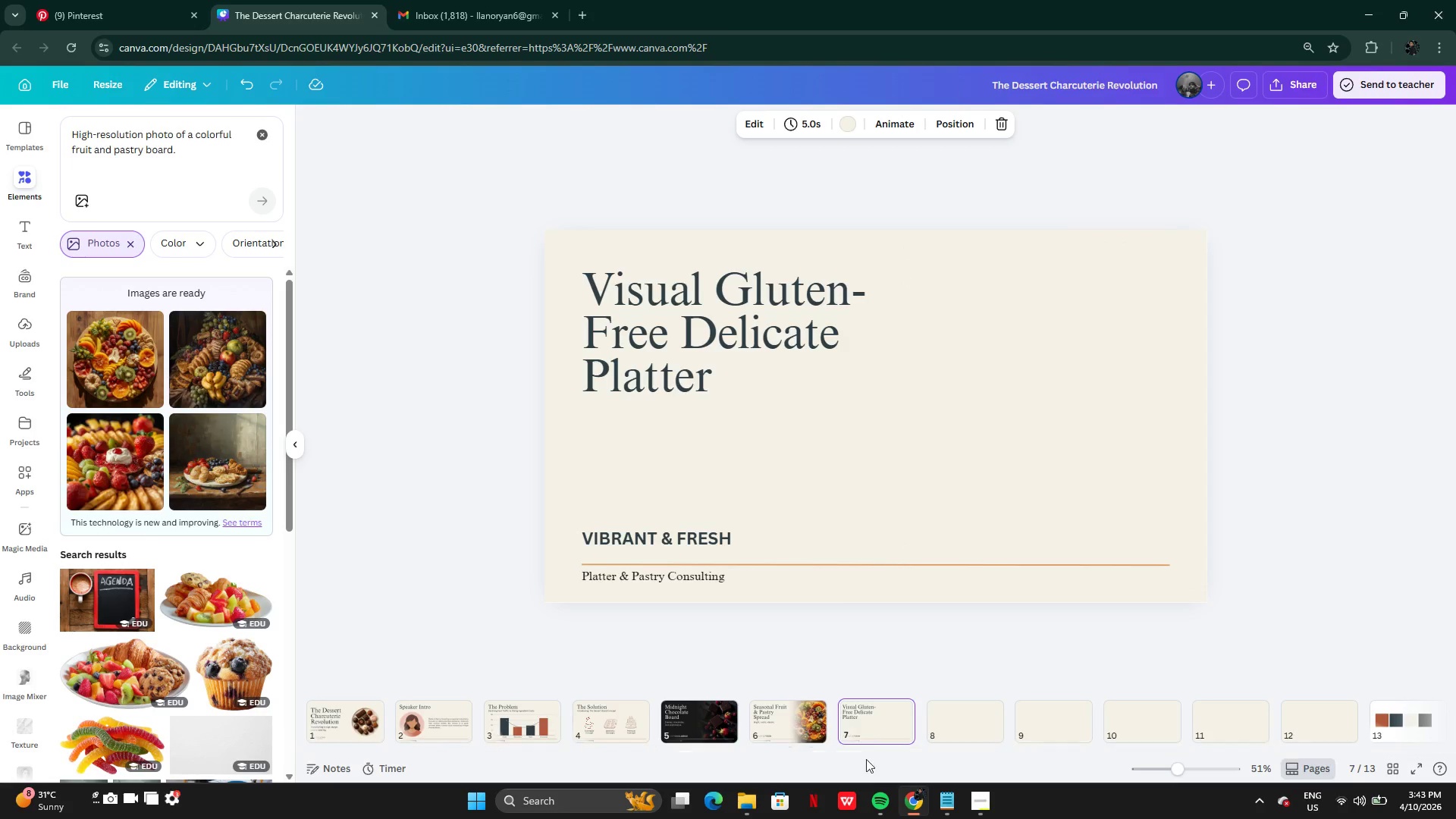 
left_click([804, 724])
 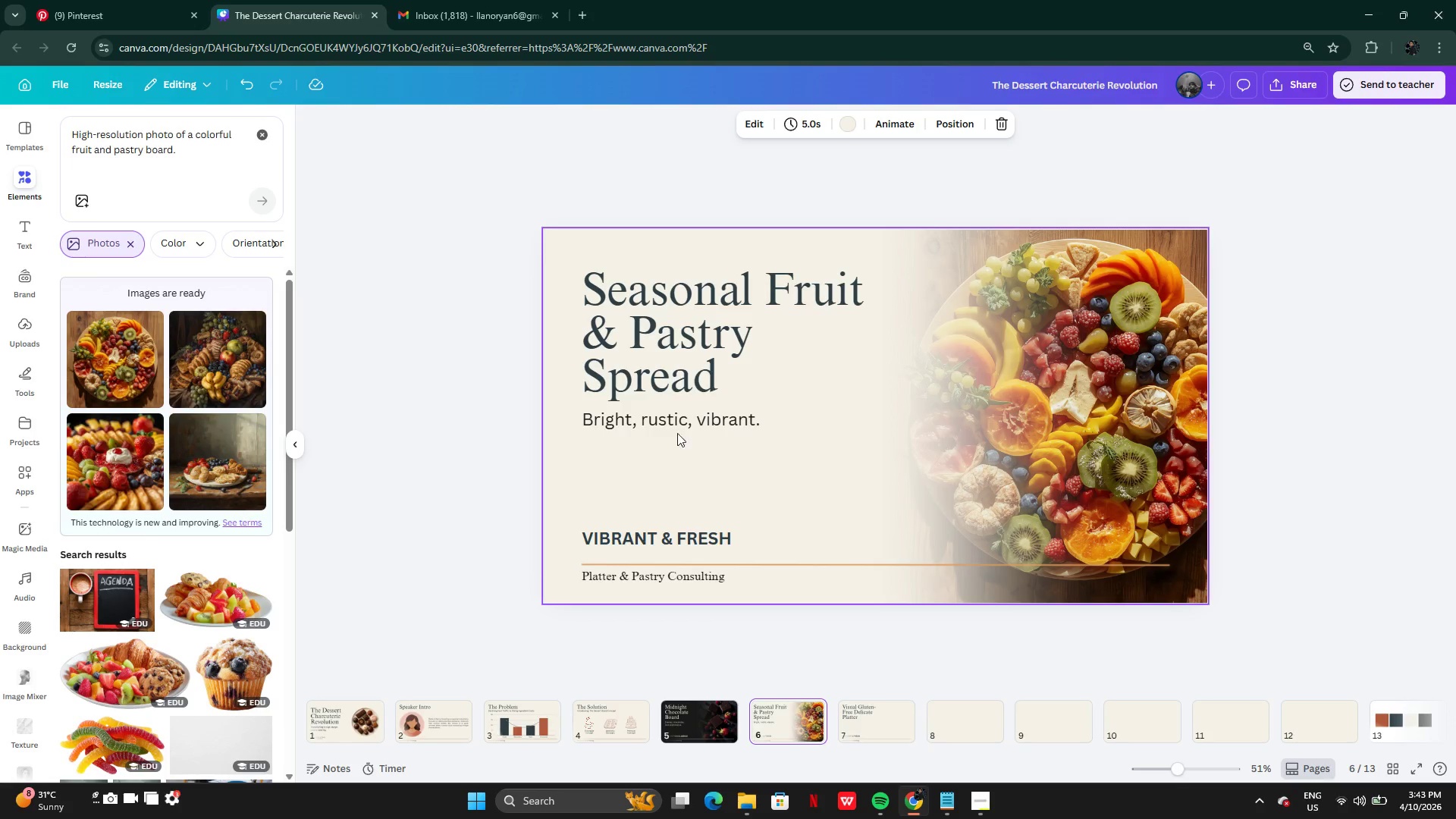 
left_click([673, 416])
 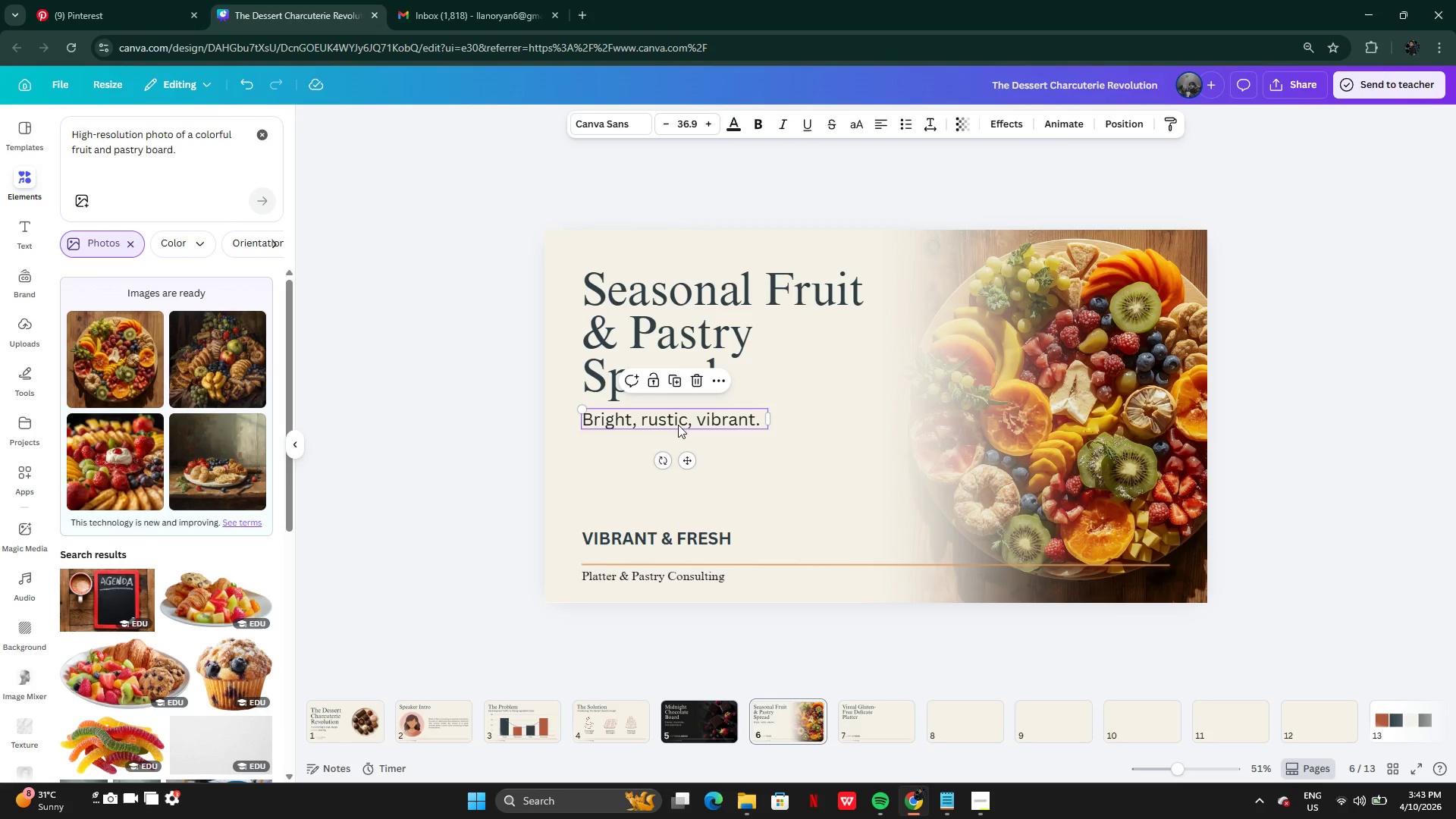 
key(Control+C)
 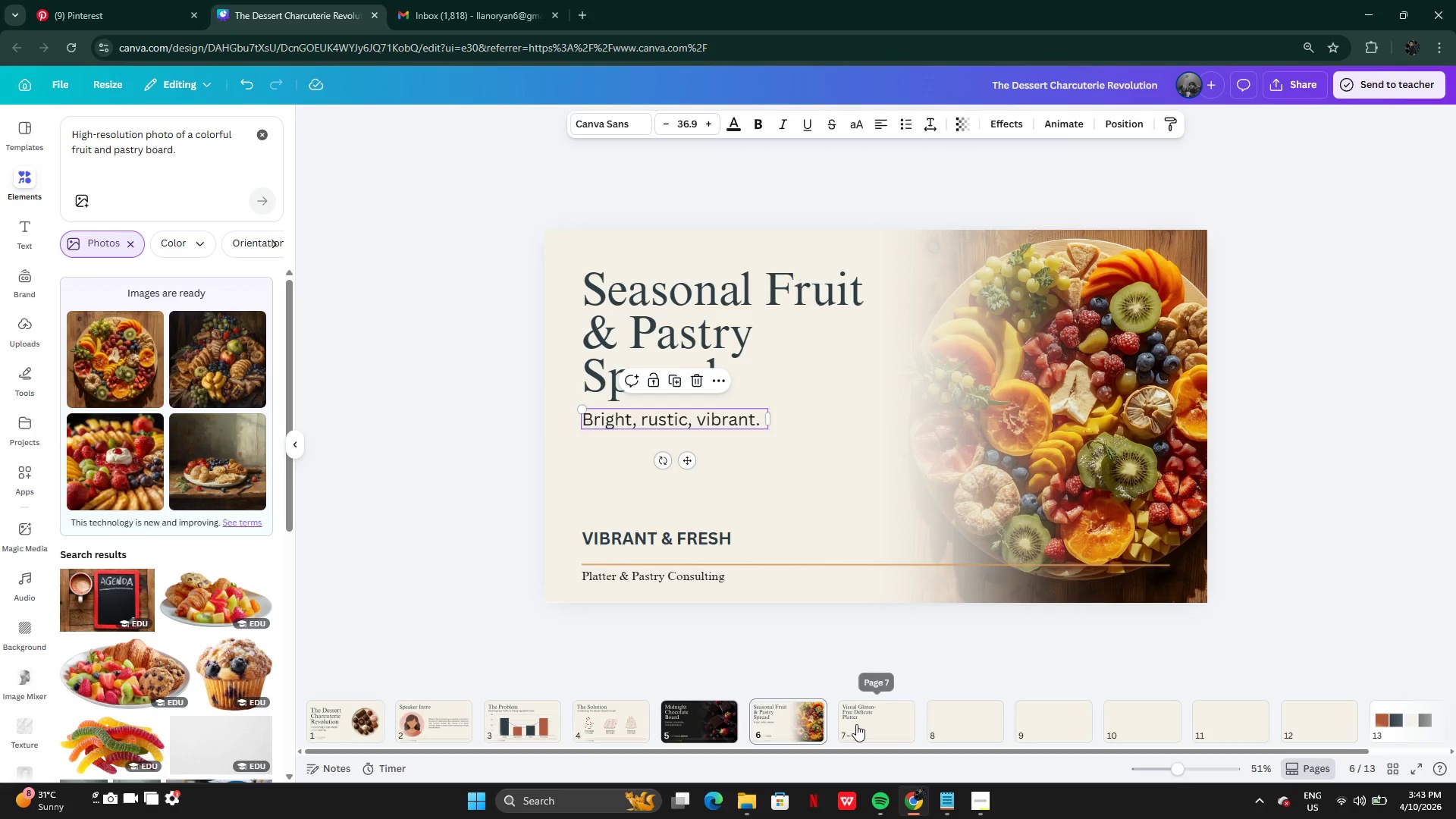 
left_click([856, 724])
 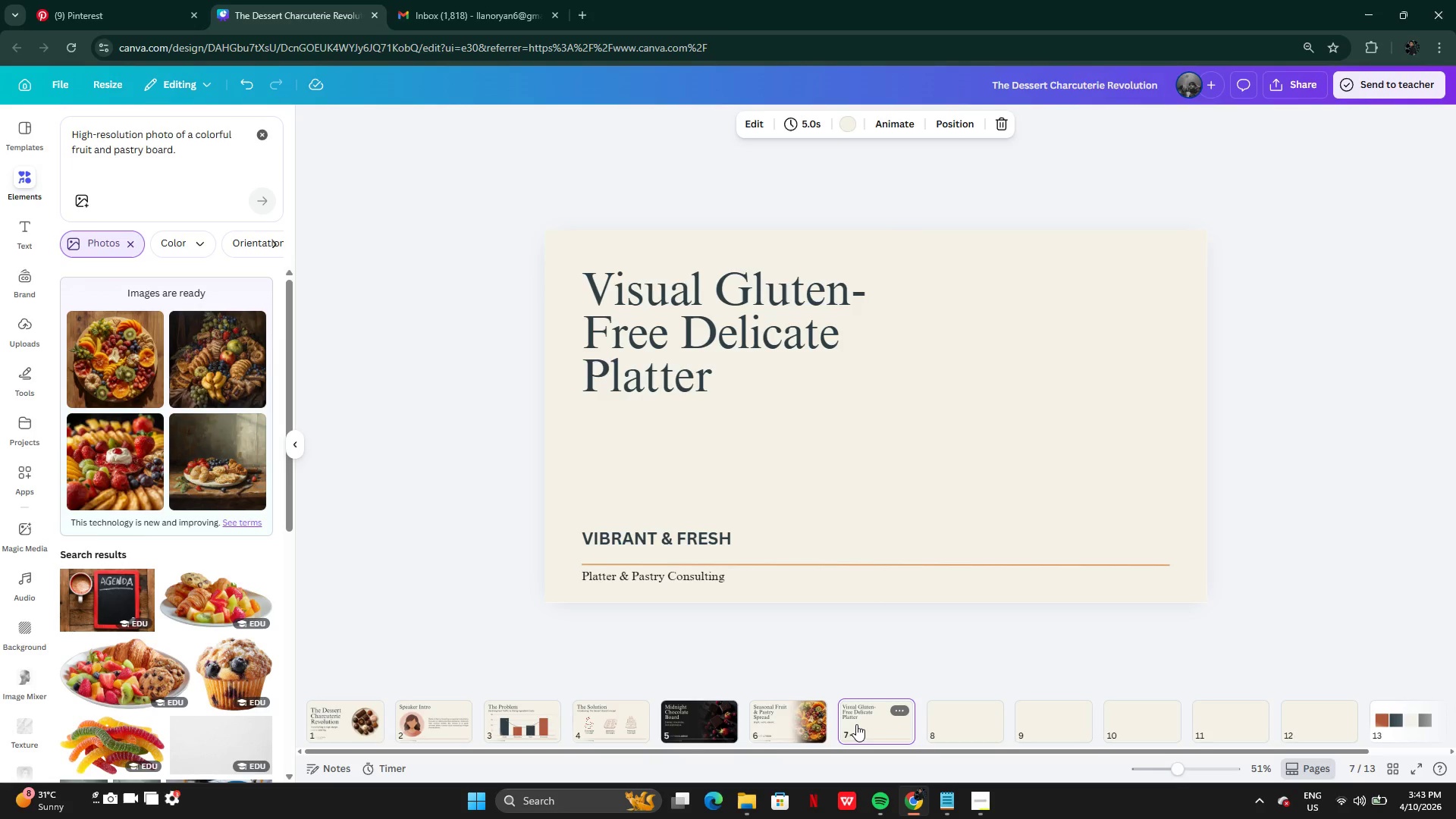 
key(Control+V)
 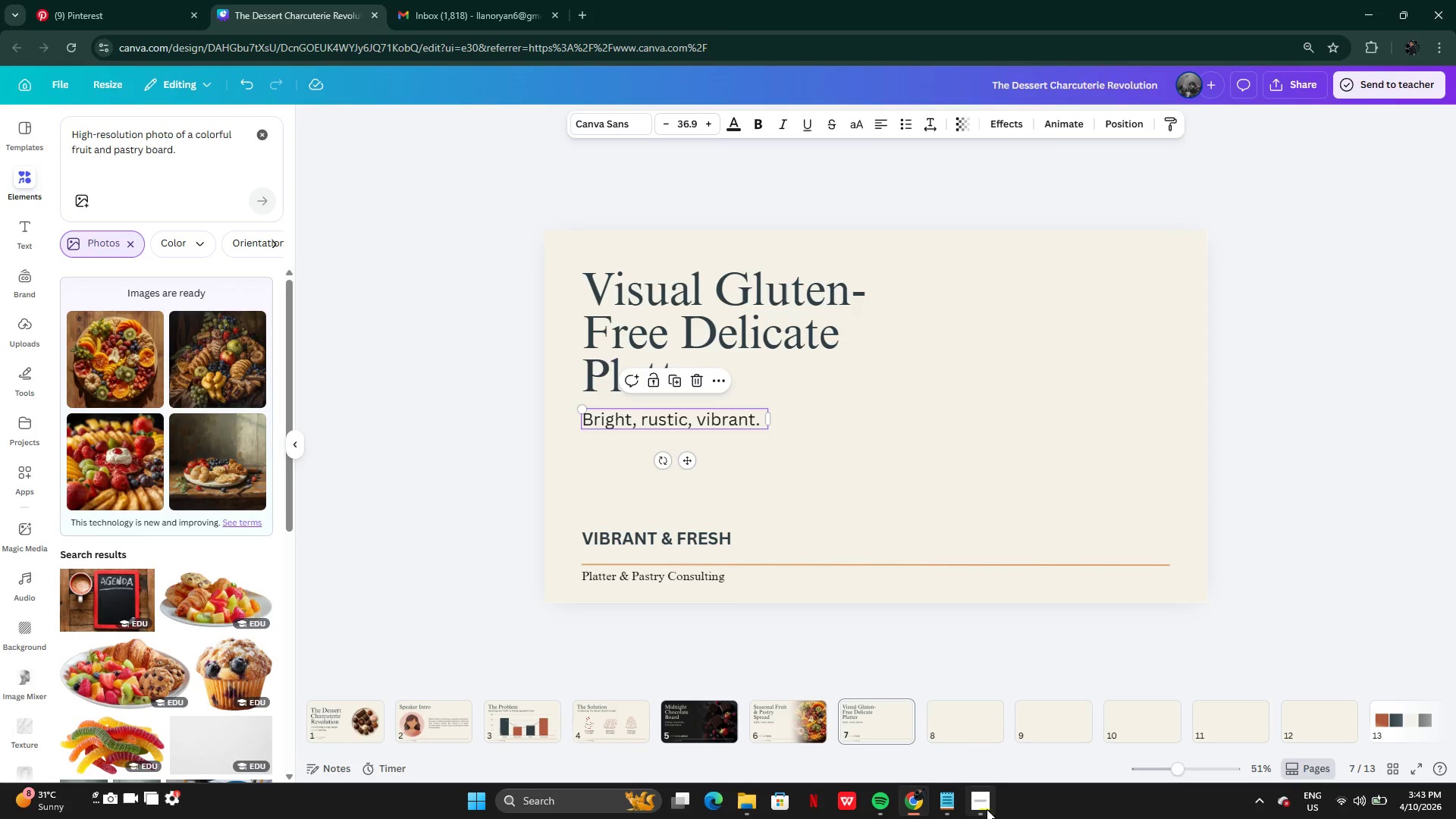 
left_click([949, 810])
 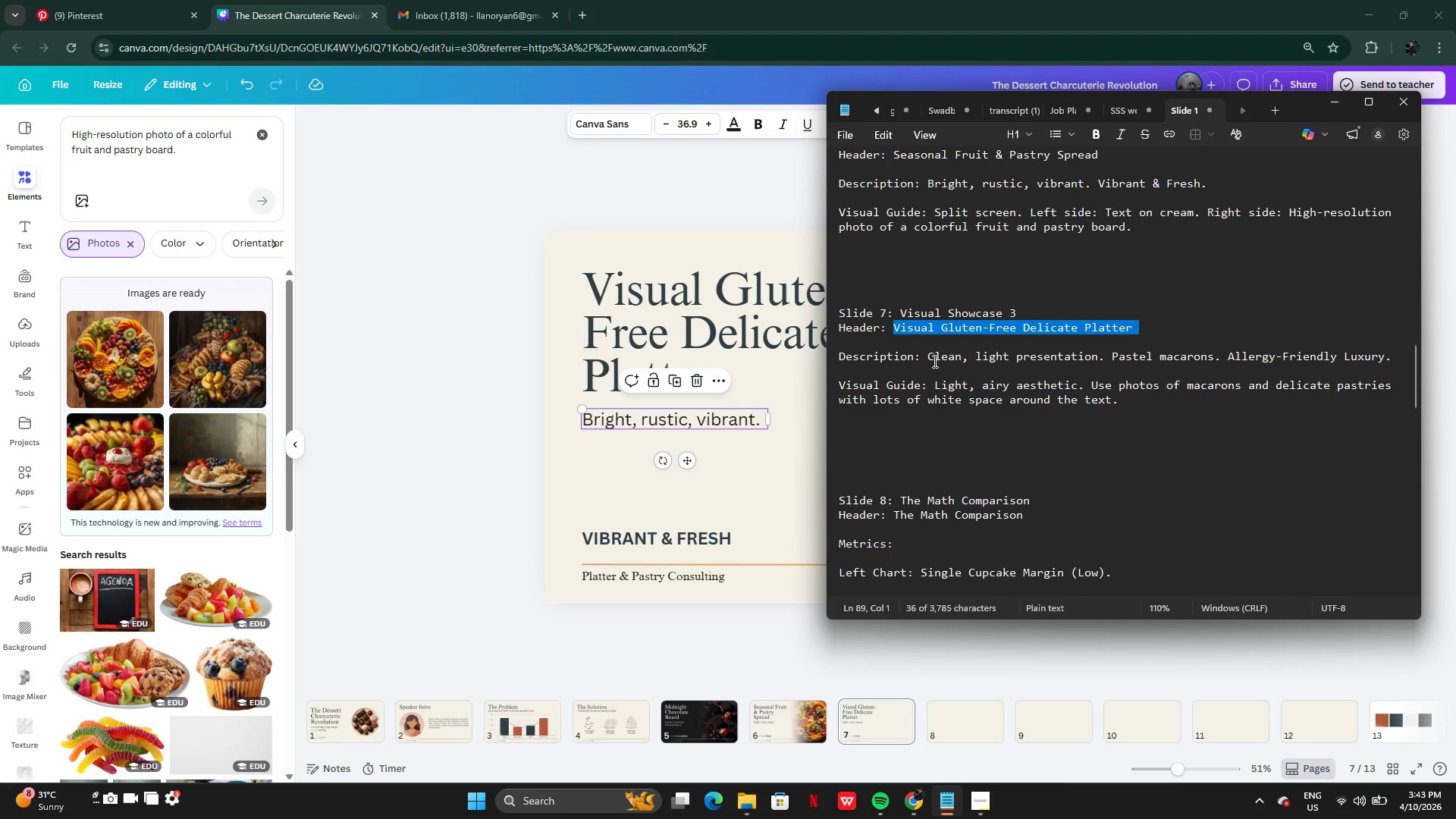 
left_click([934, 361])
 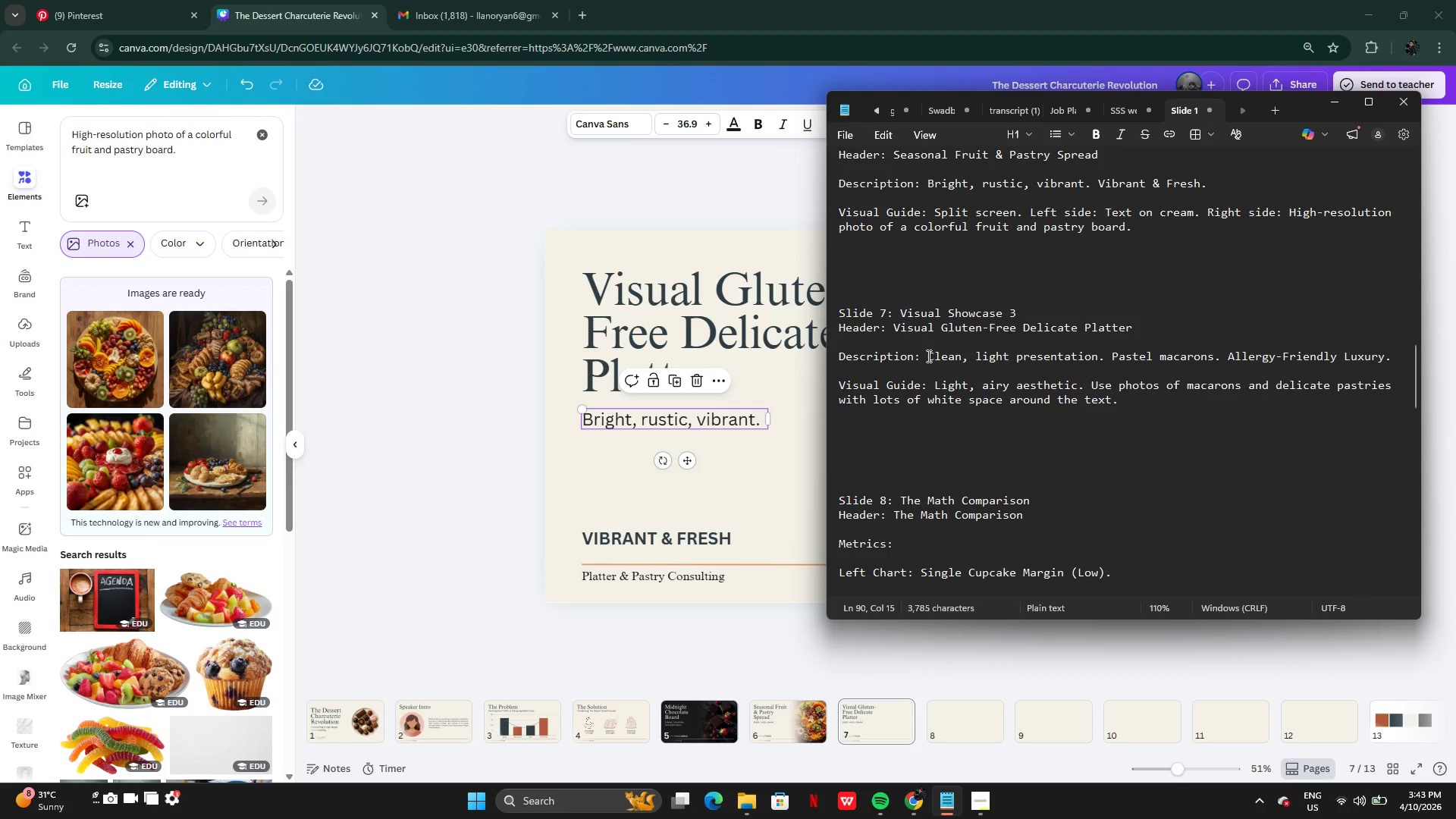 
left_click_drag(start_coordinate=[927, 356], to_coordinate=[1059, 356])
 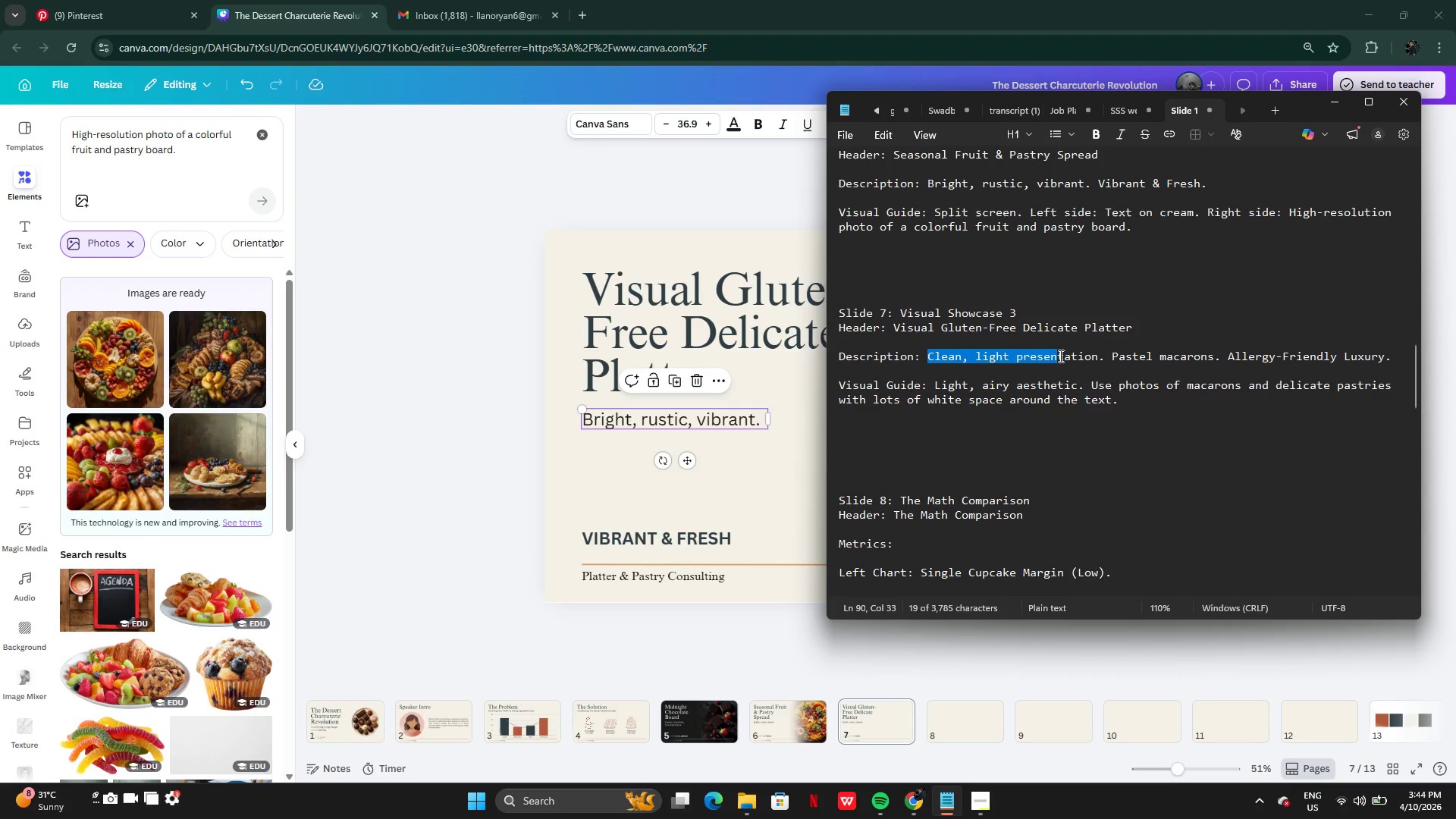 
wait(27.38)
 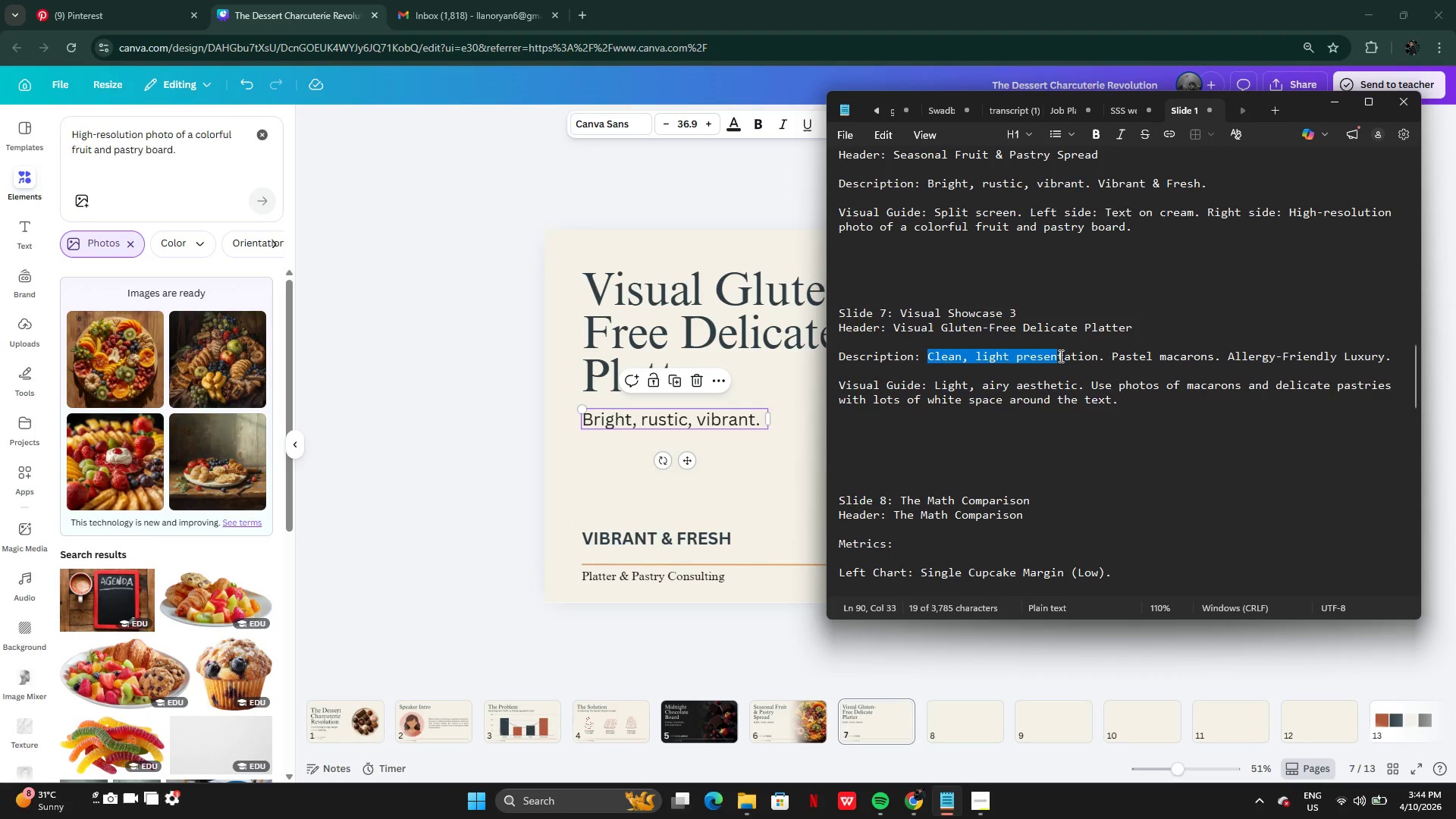 
left_click([1037, 385])
 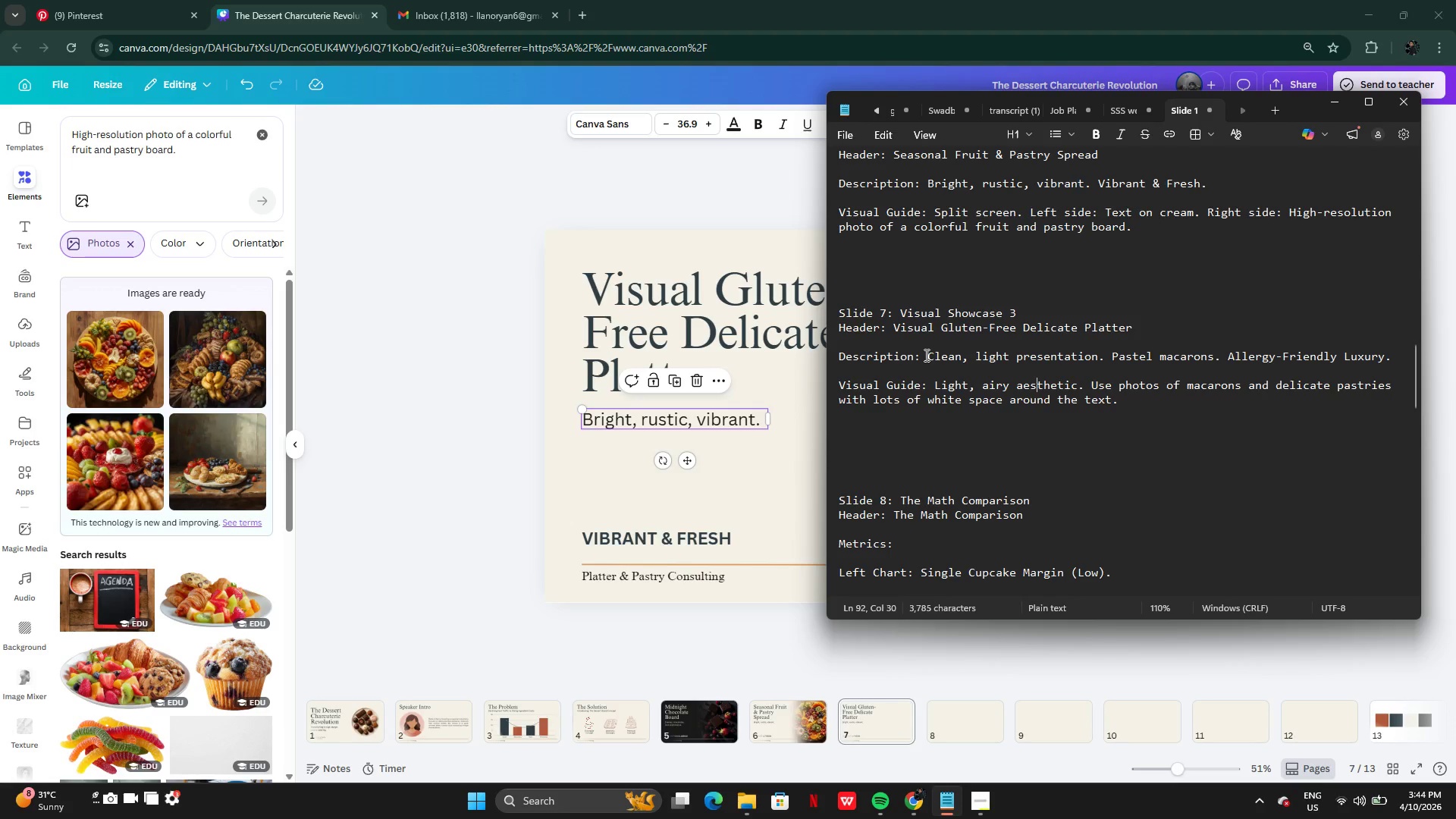 
left_click_drag(start_coordinate=[925, 355], to_coordinate=[1222, 357])
 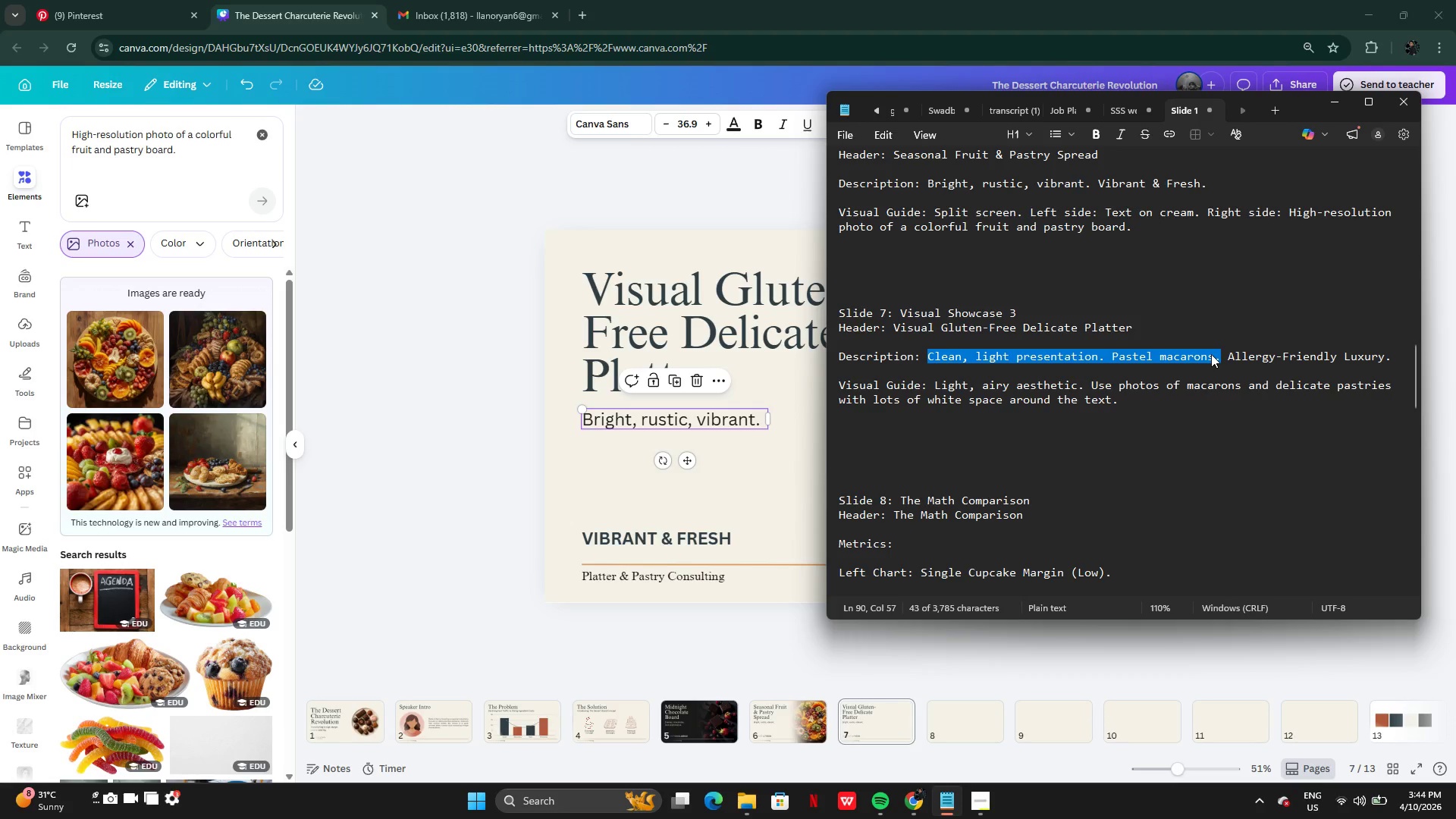 
key(Control+C)
 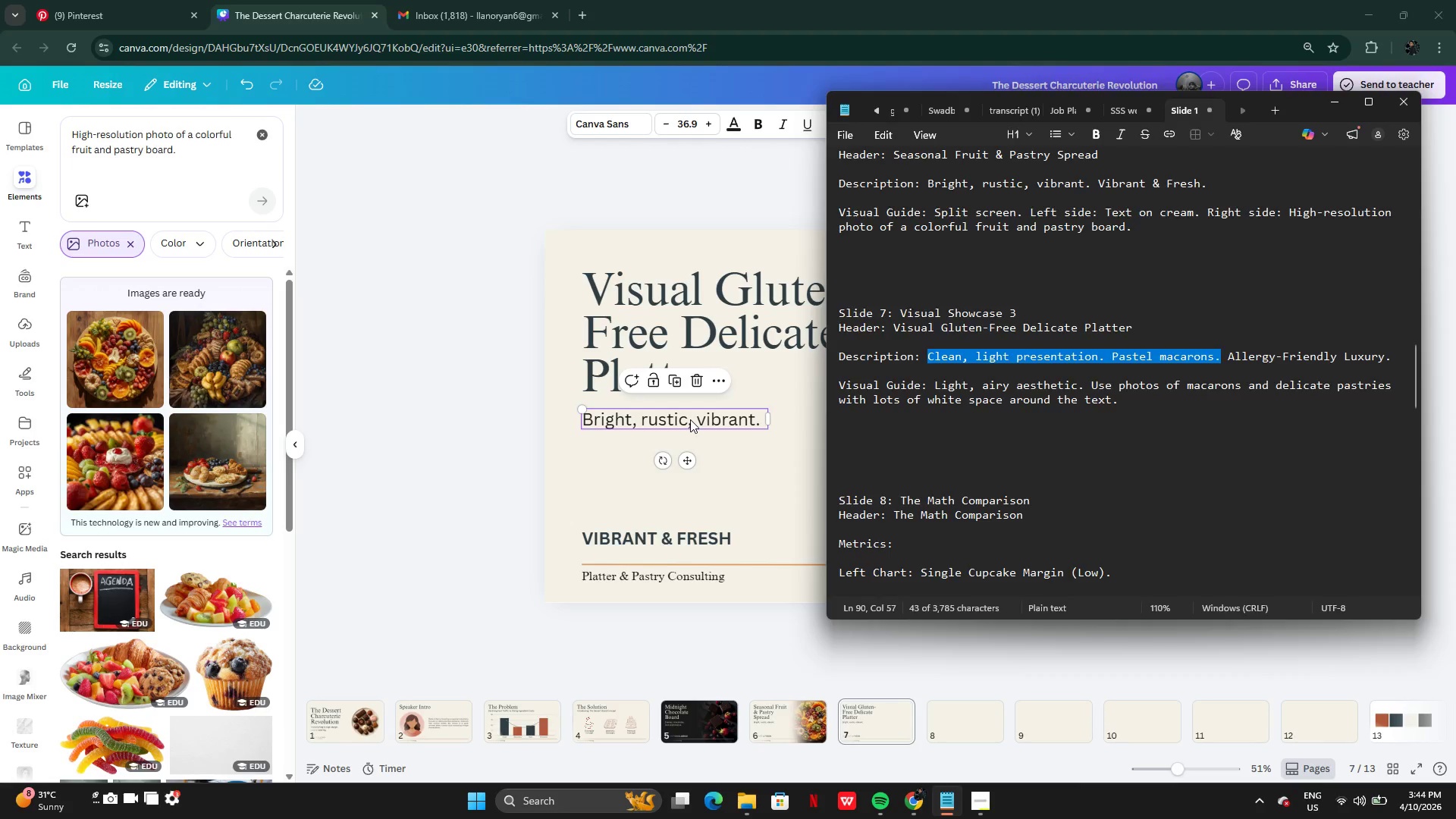 
double_click([690, 419])
 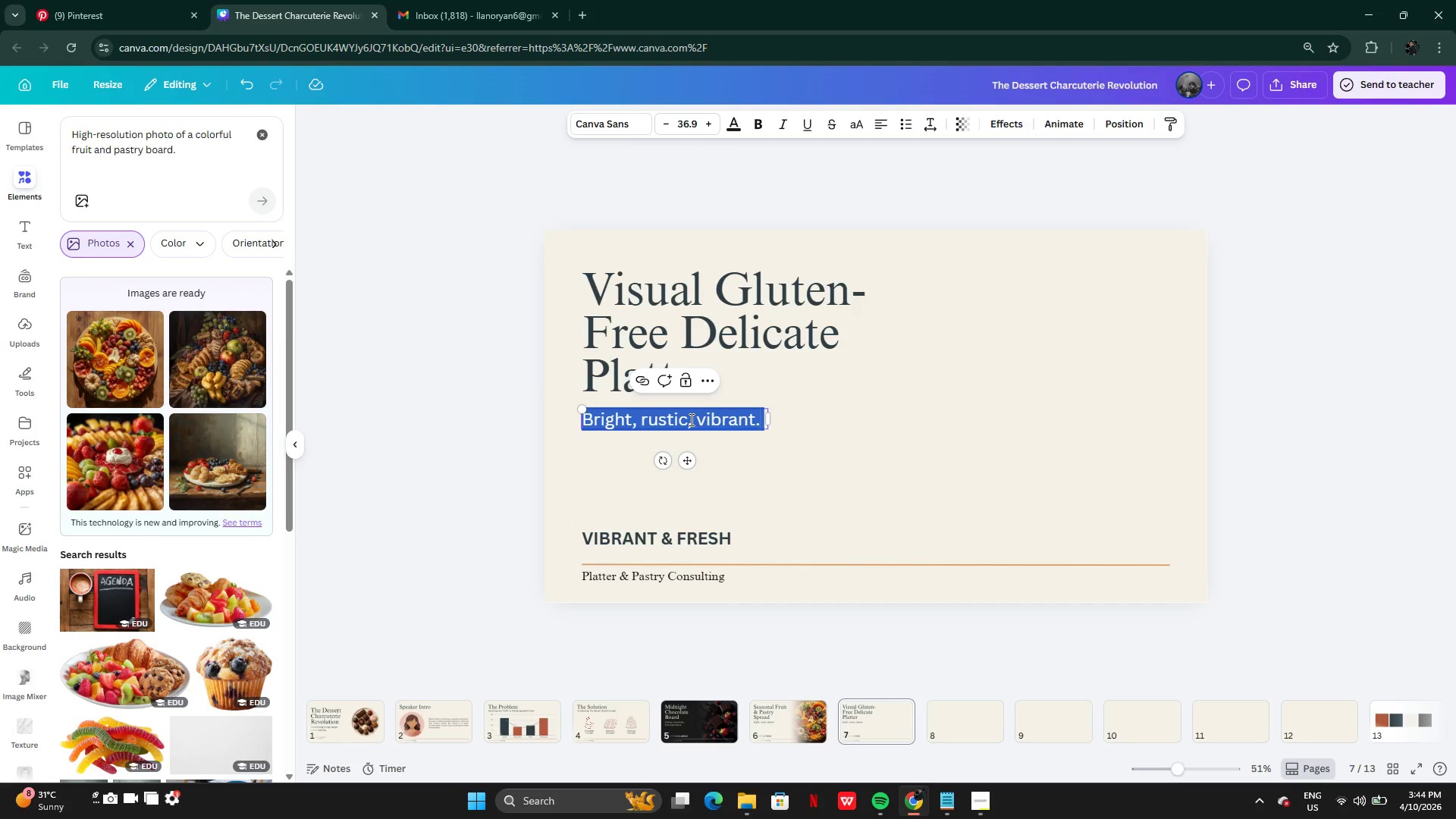 
key(Control+V)
 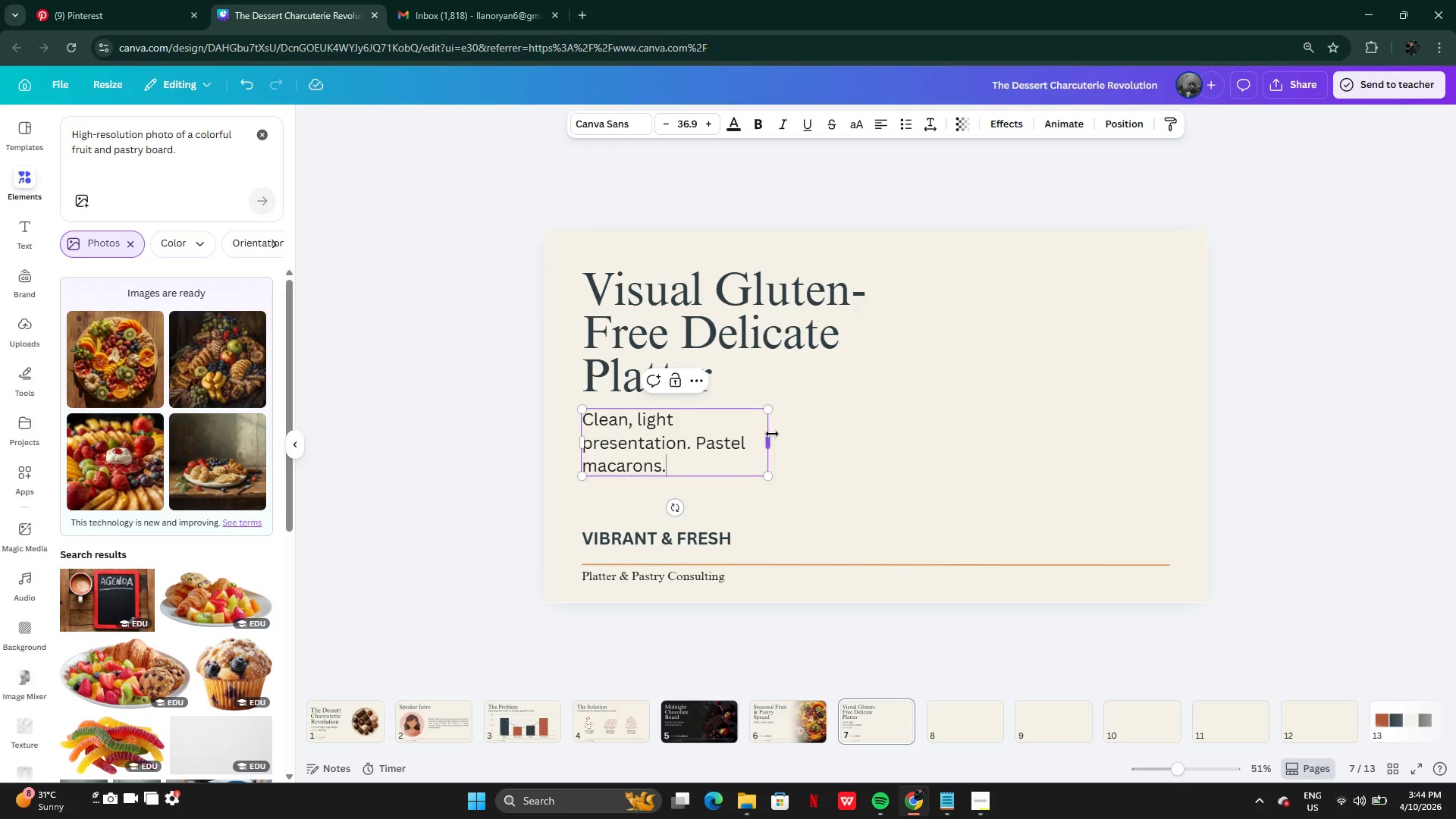 
left_click_drag(start_coordinate=[772, 434], to_coordinate=[815, 433])
 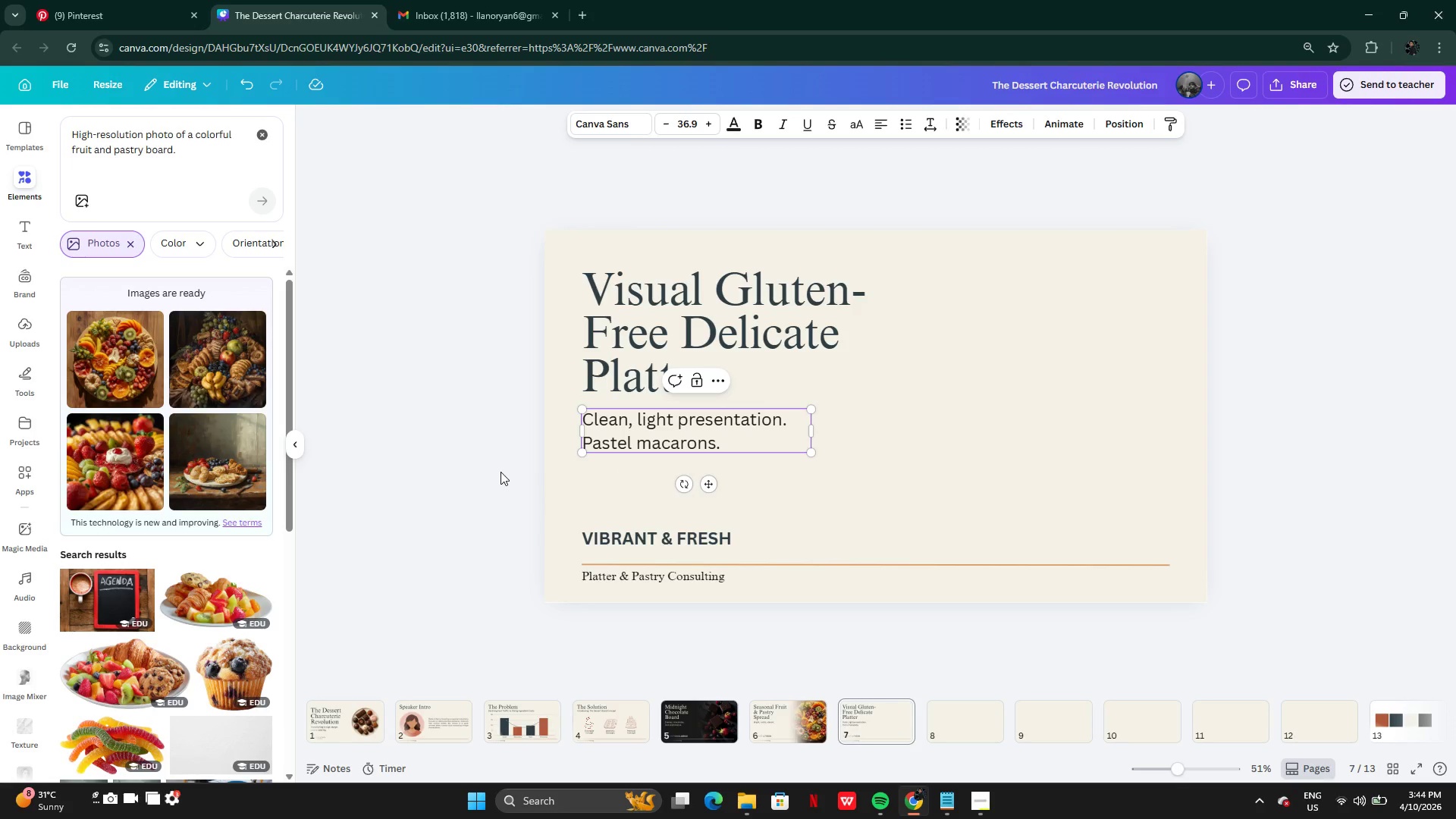 
left_click([500, 472])
 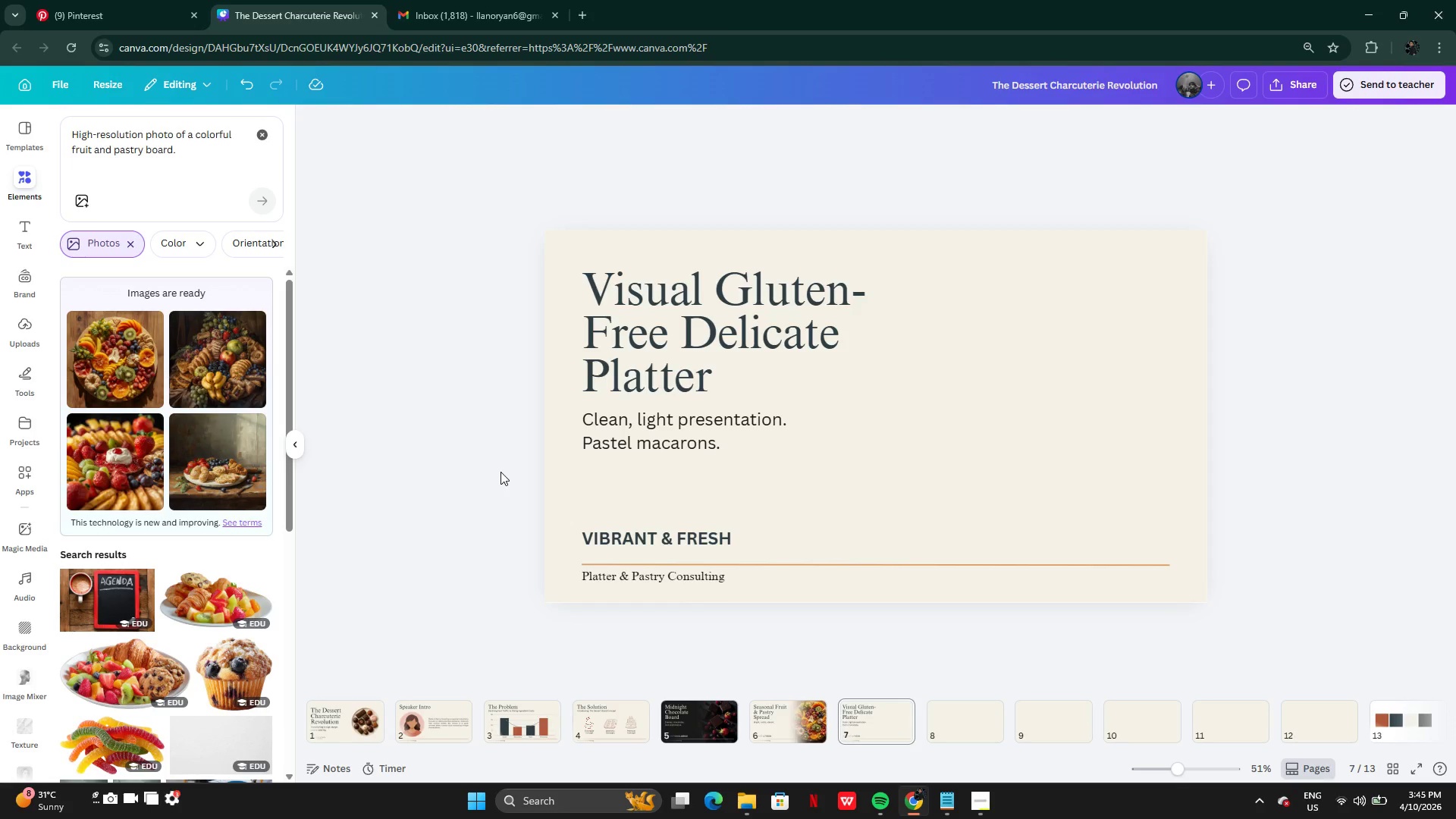 
wait(20.44)
 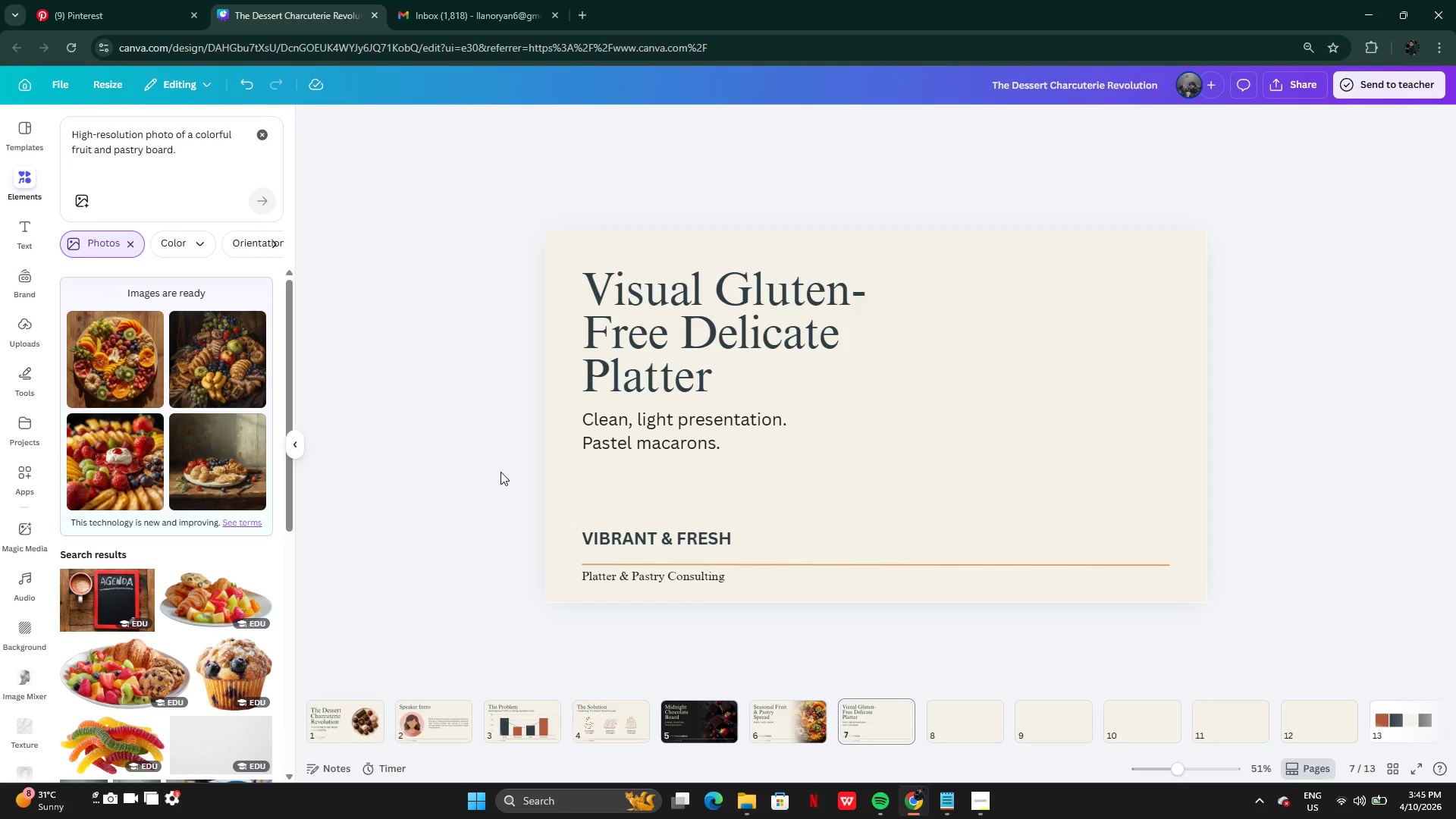 
left_click([699, 735])
 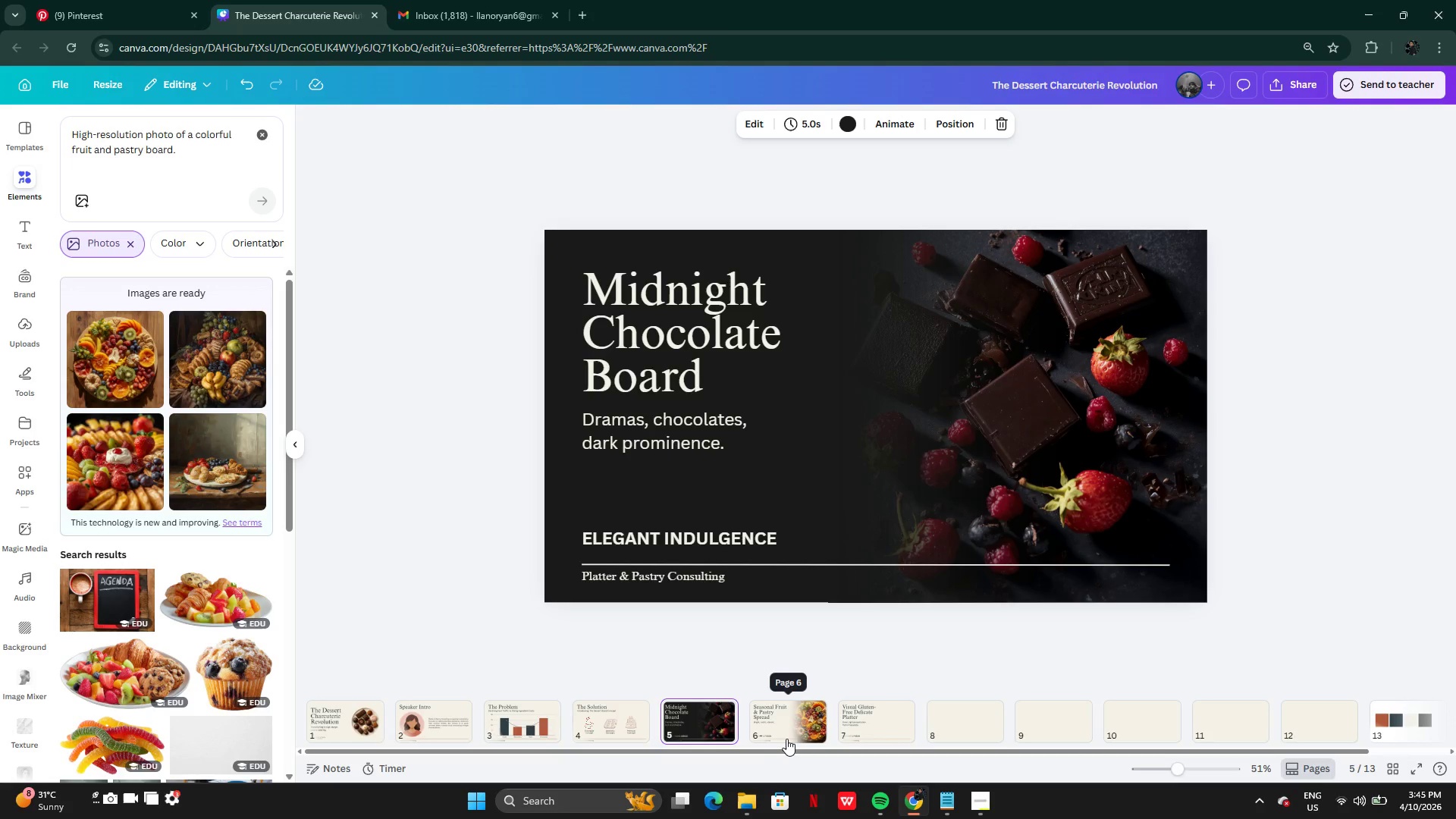 
left_click([786, 739])
 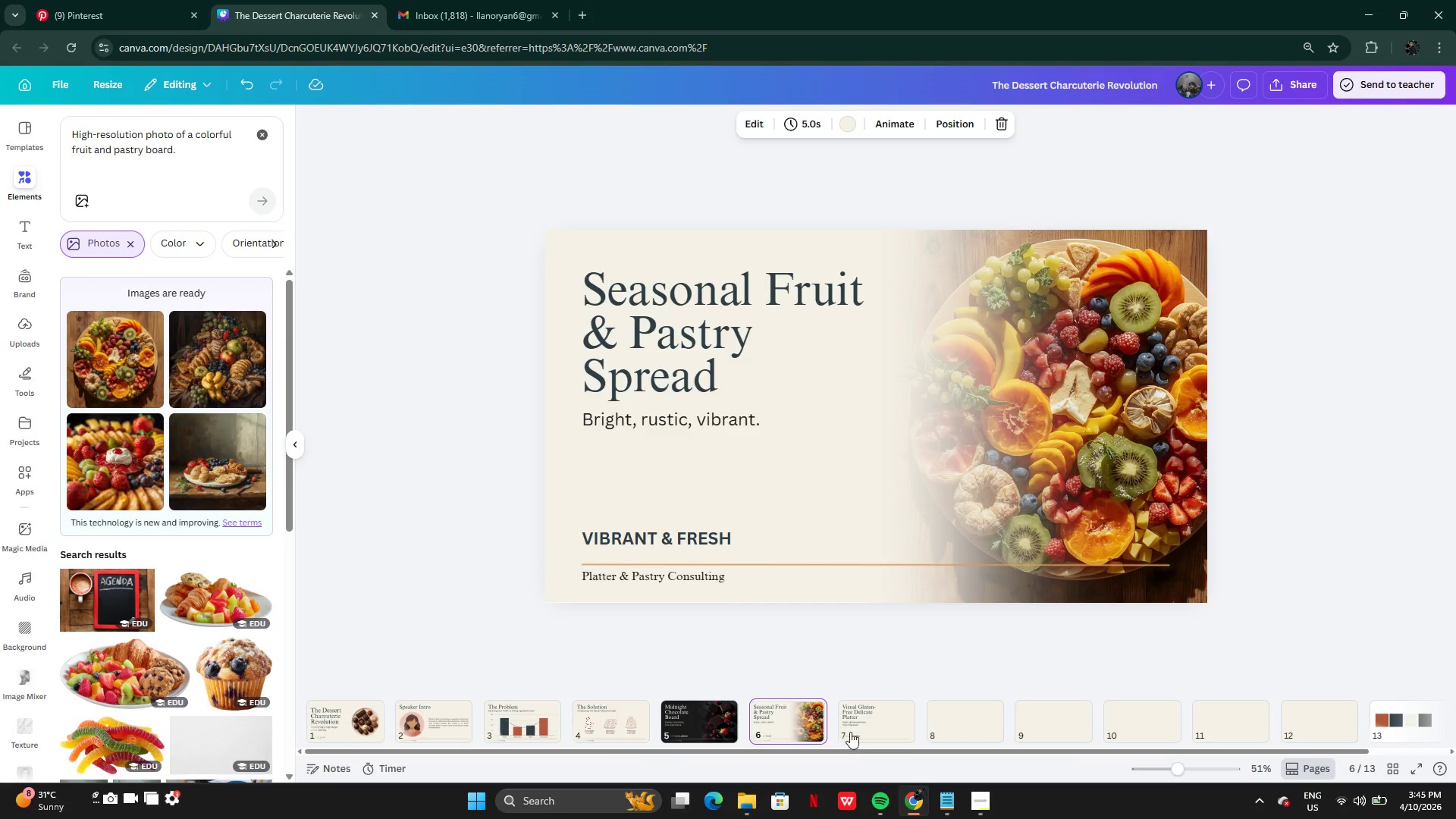 
left_click([855, 727])
 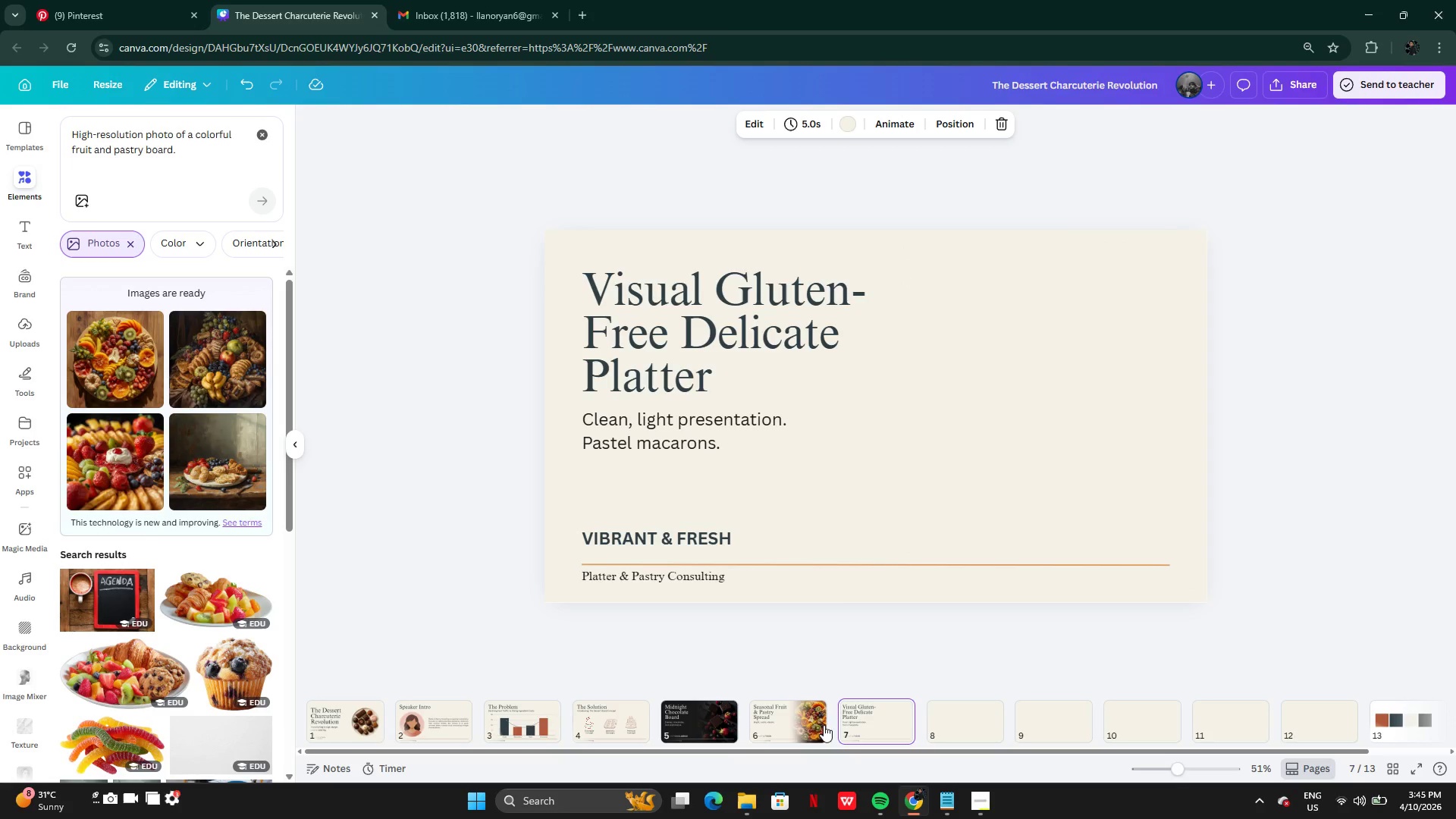 
left_click([805, 725])
 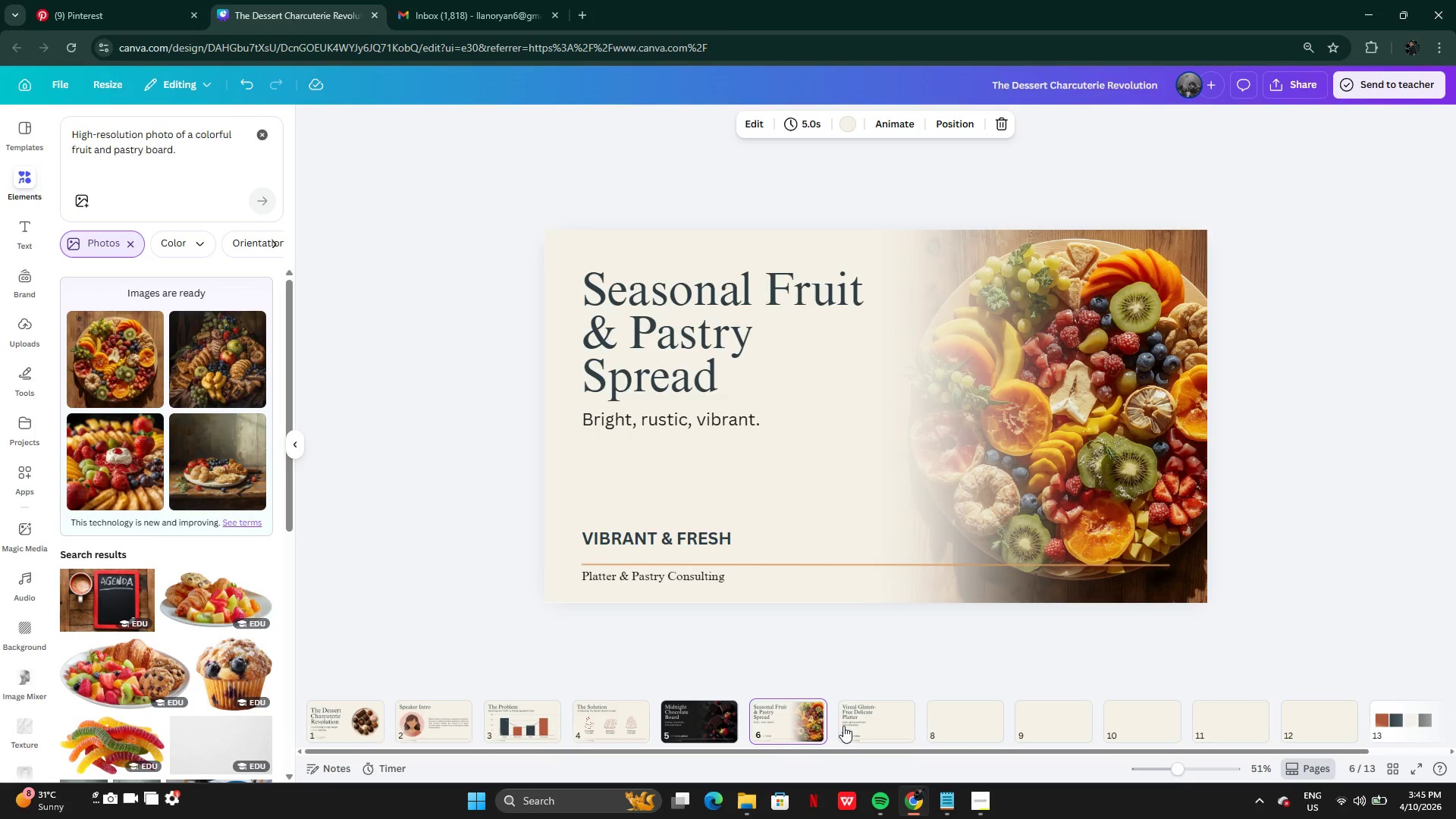 
left_click([852, 726])
 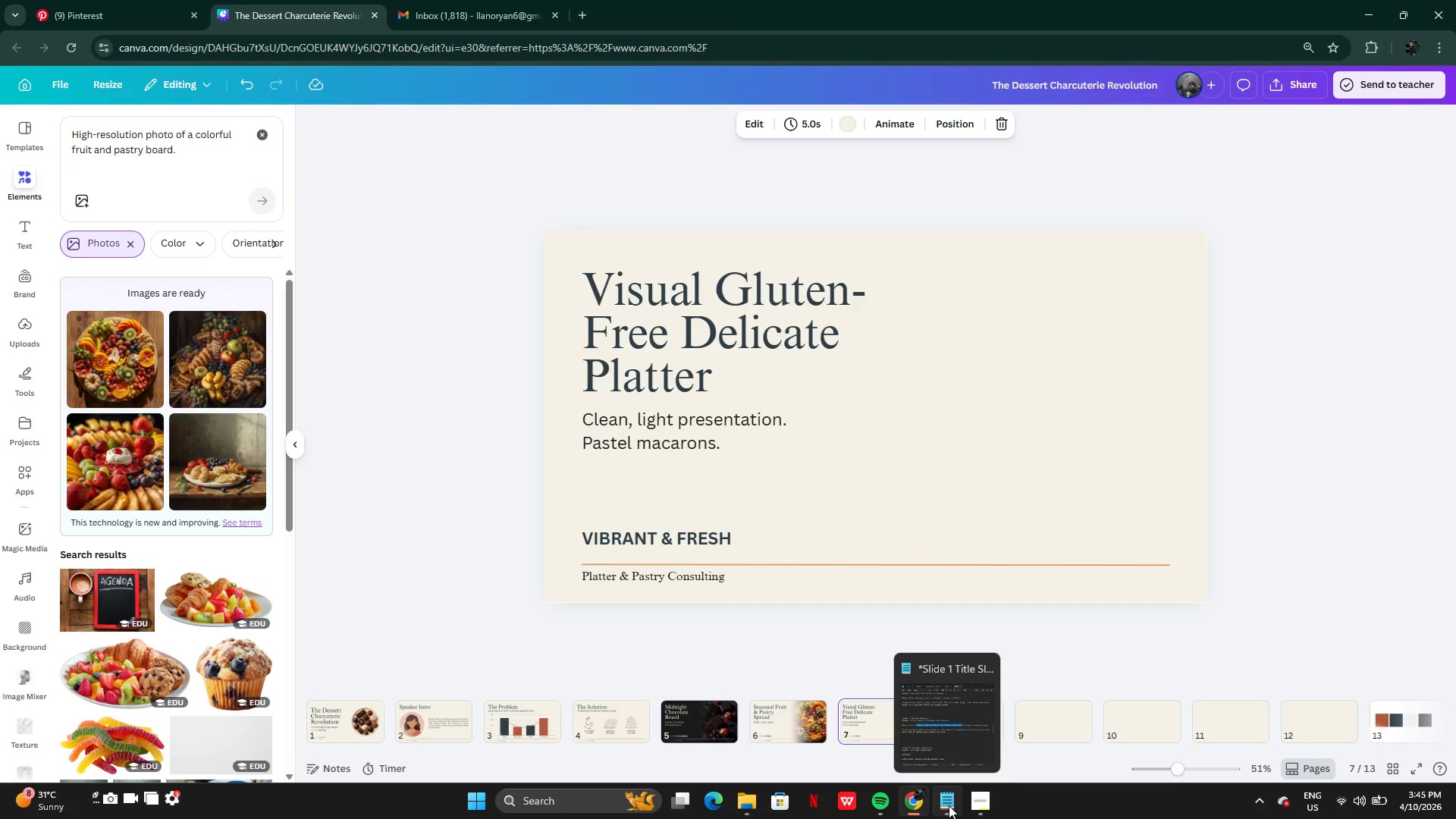 
wait(5.72)
 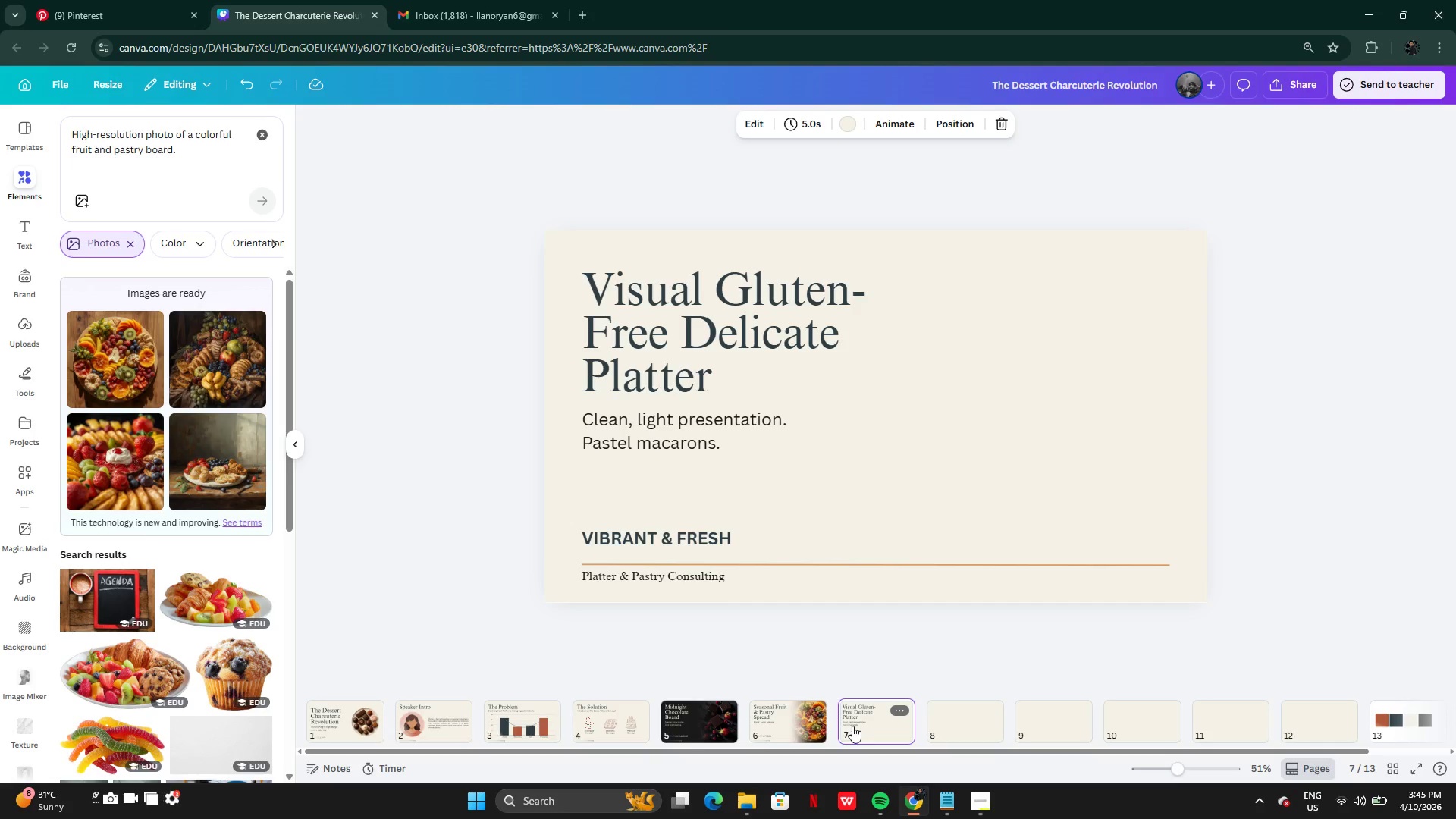 
left_click([949, 805])
 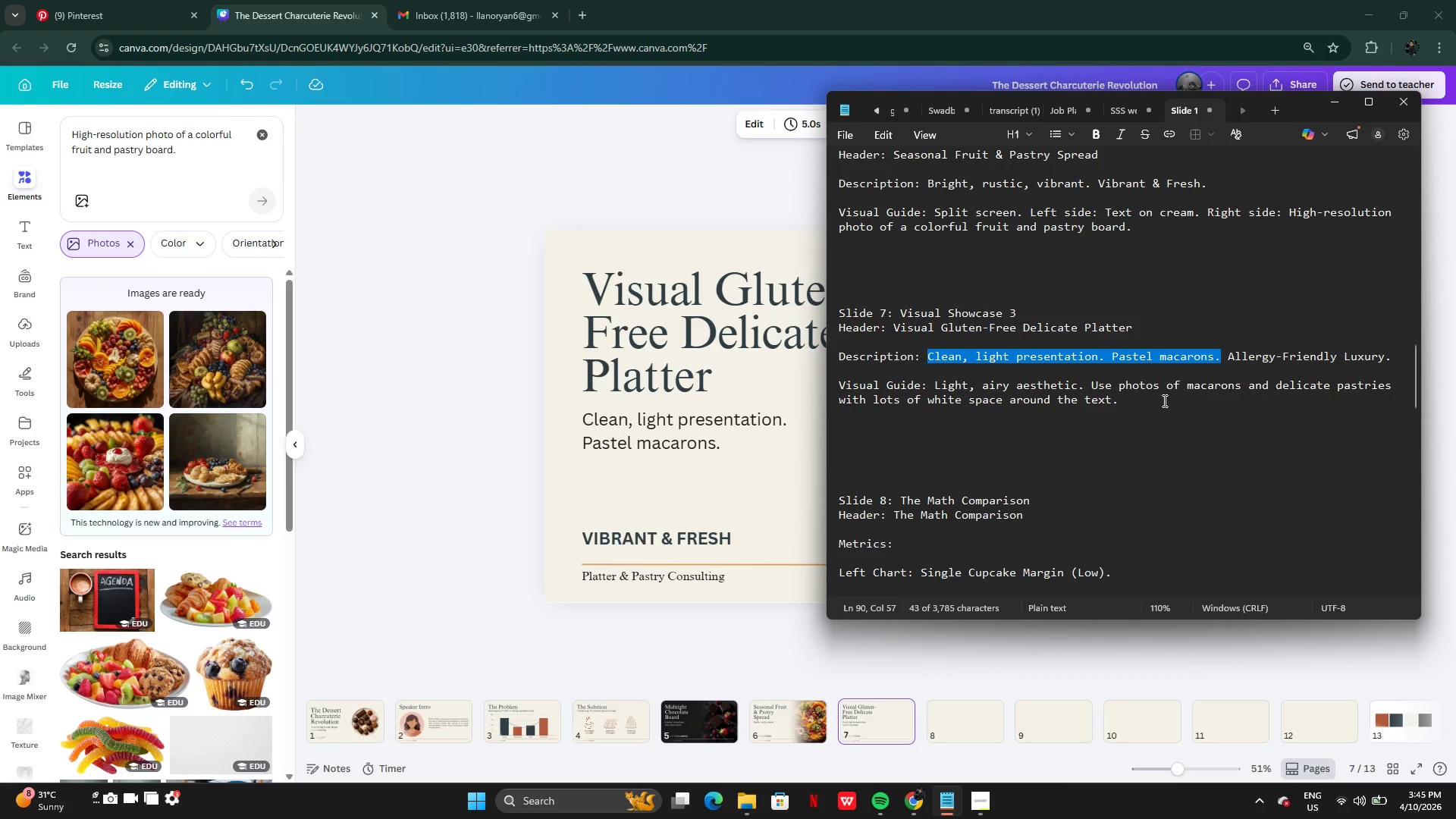 
wait(5.06)
 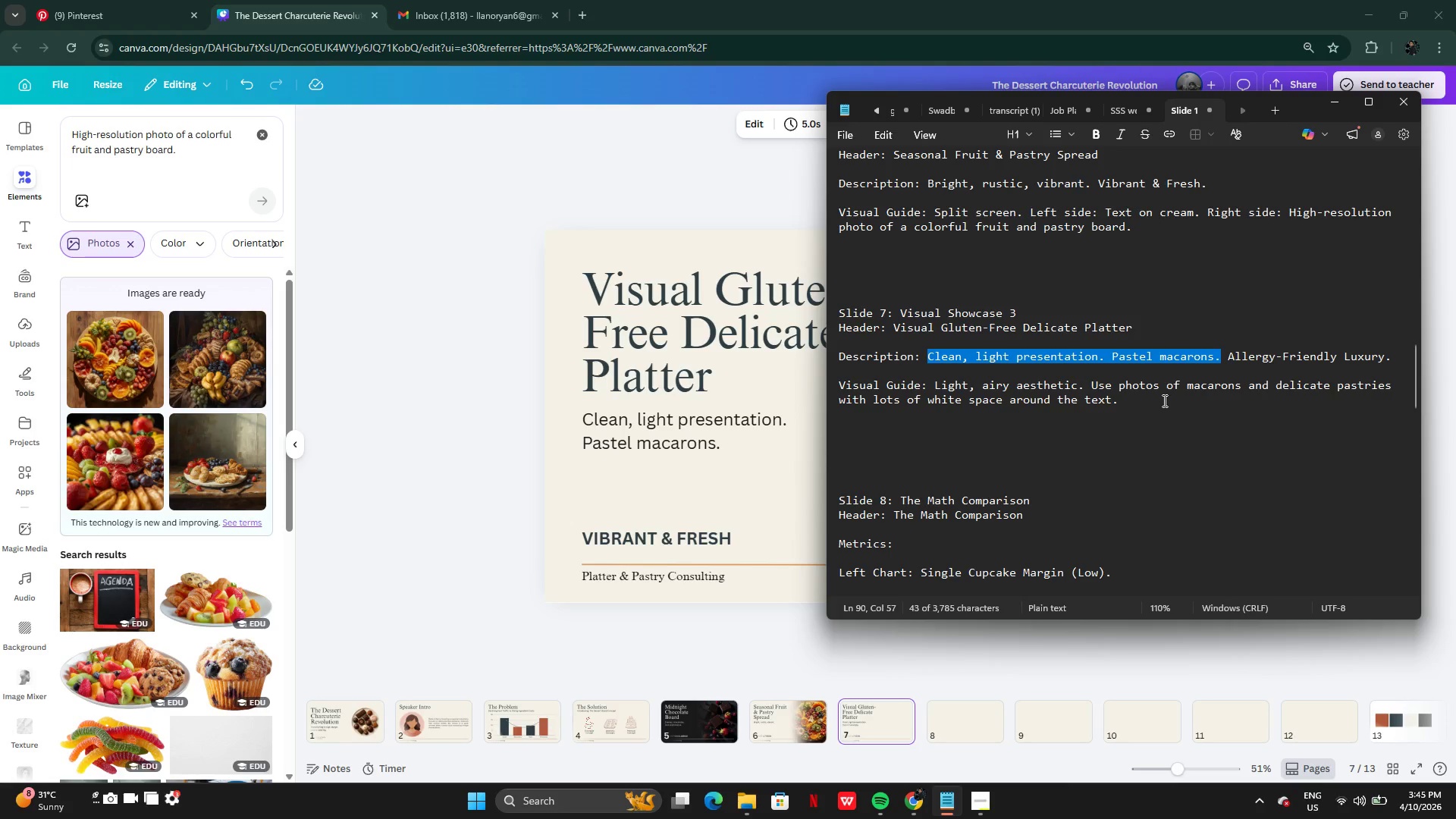 
left_click([1231, 356])
 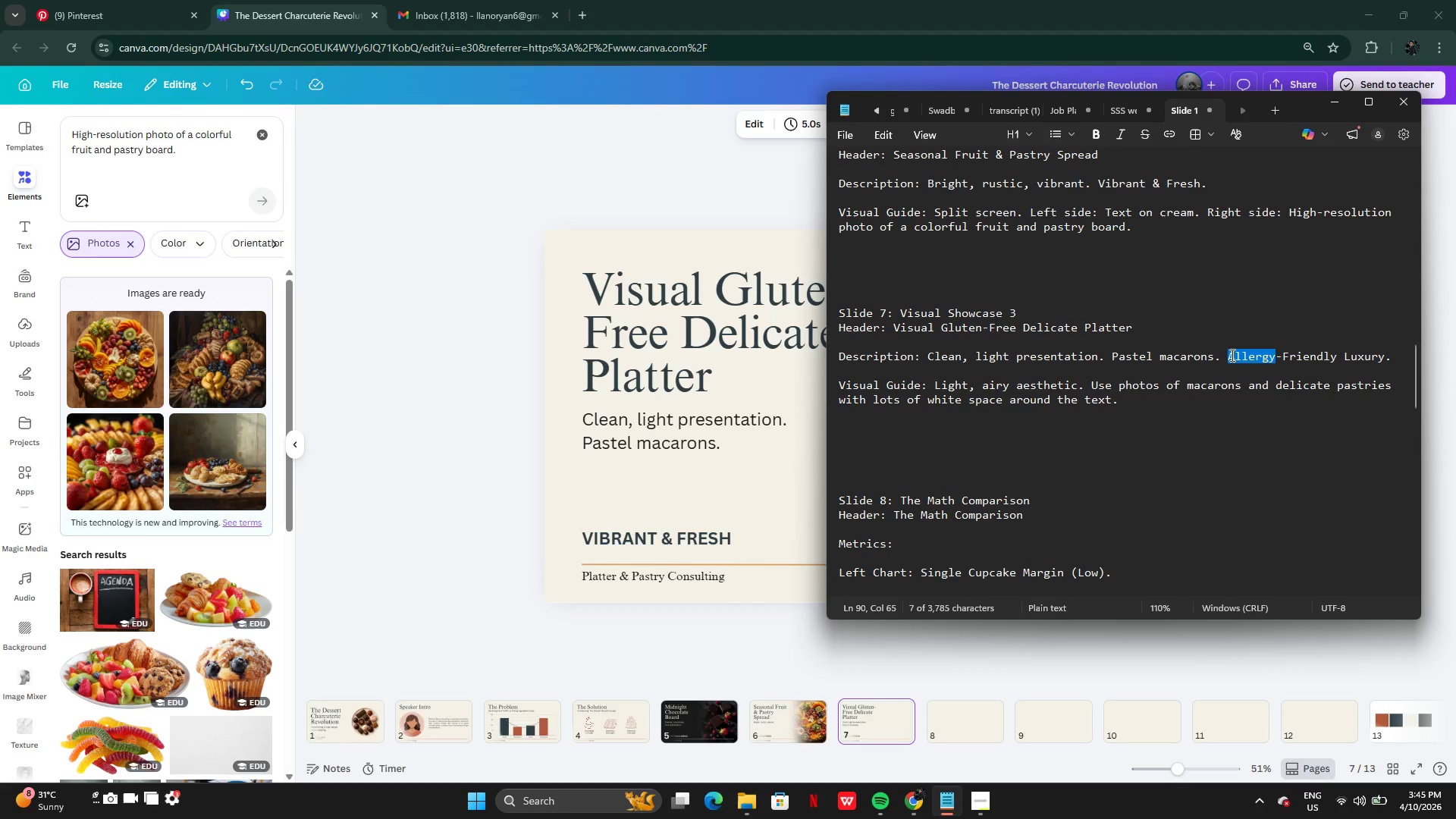 
left_click_drag(start_coordinate=[1231, 355], to_coordinate=[1384, 360])
 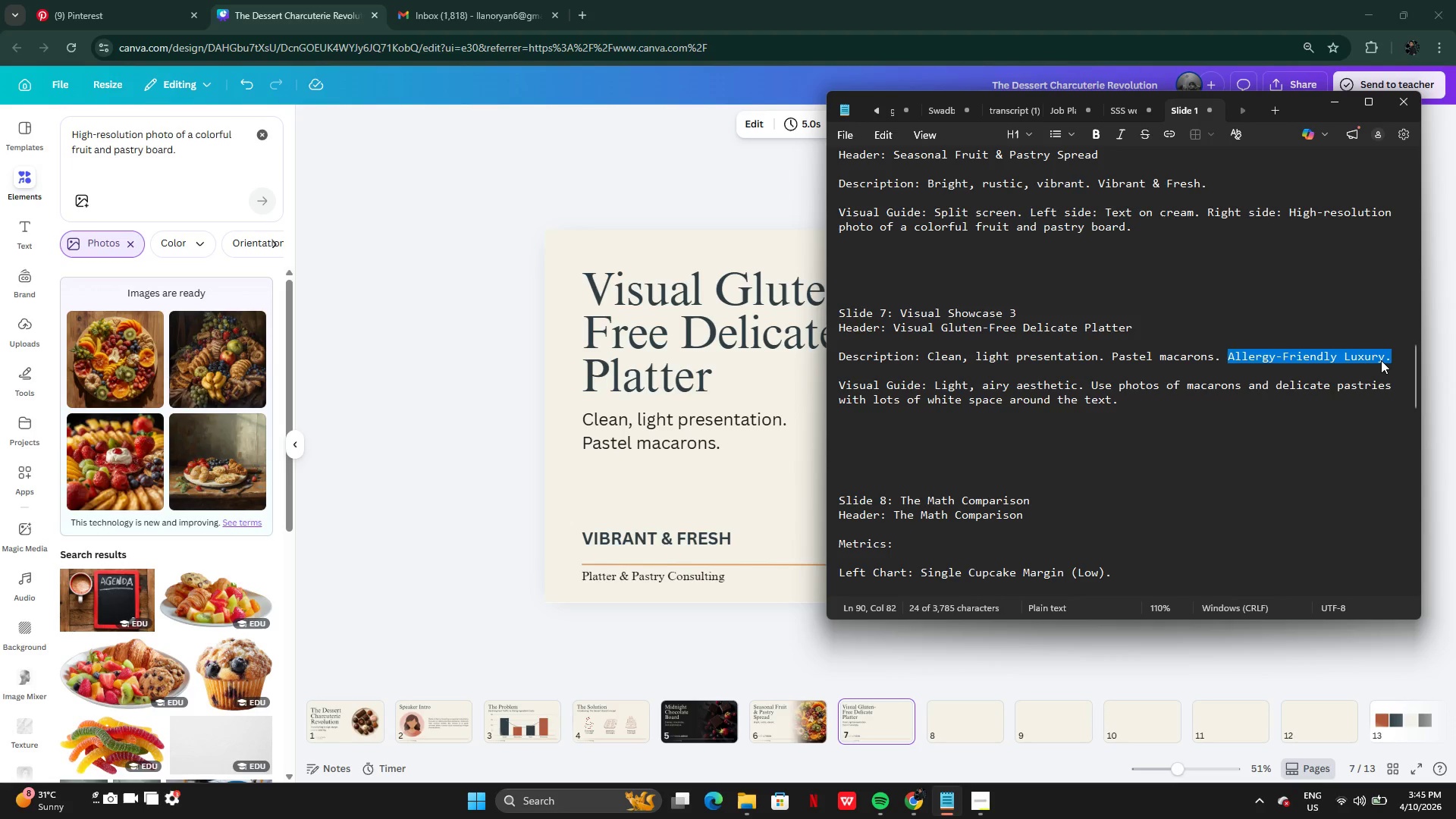 
key(Control+C)
 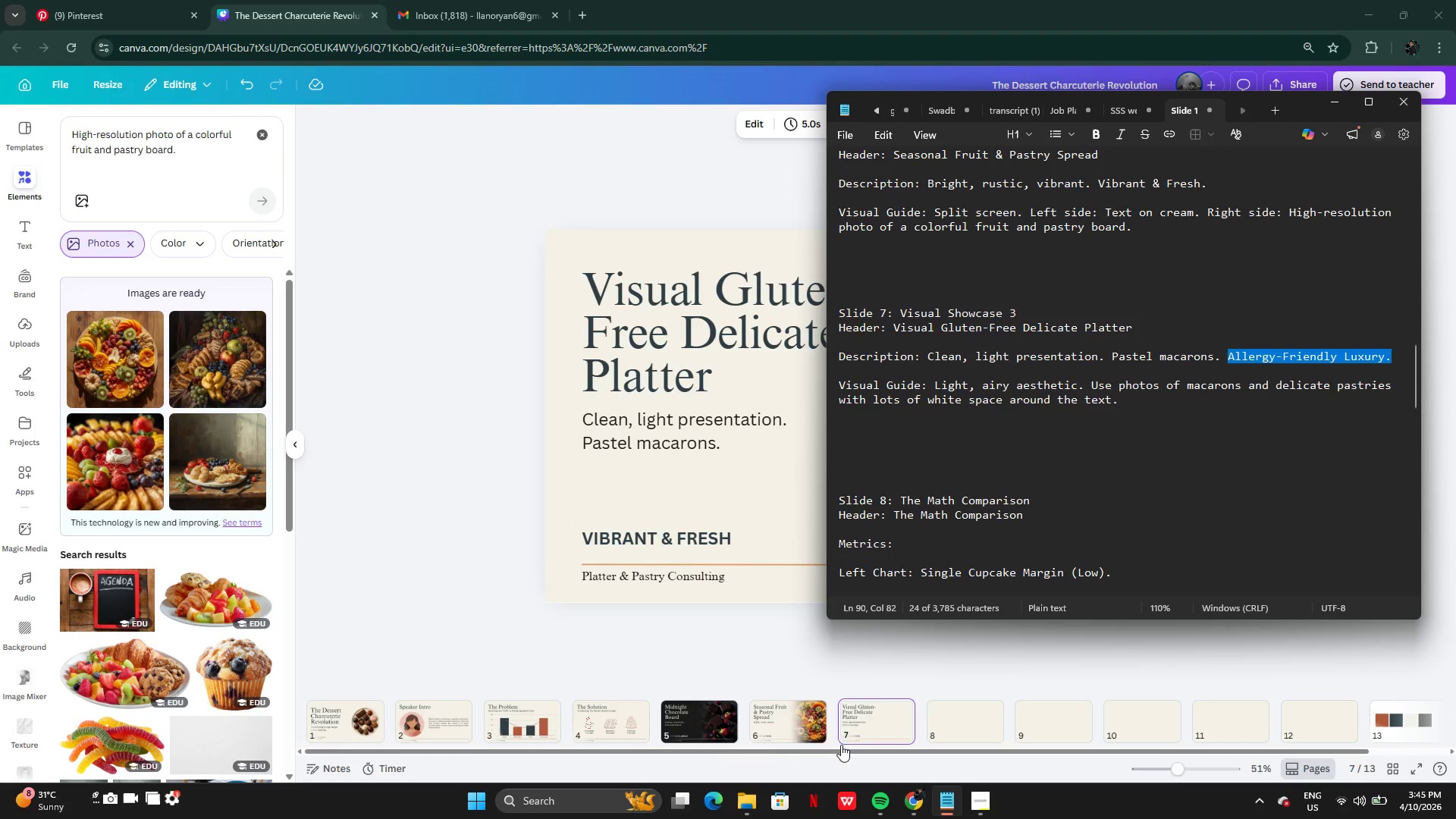 
left_click([764, 729])
 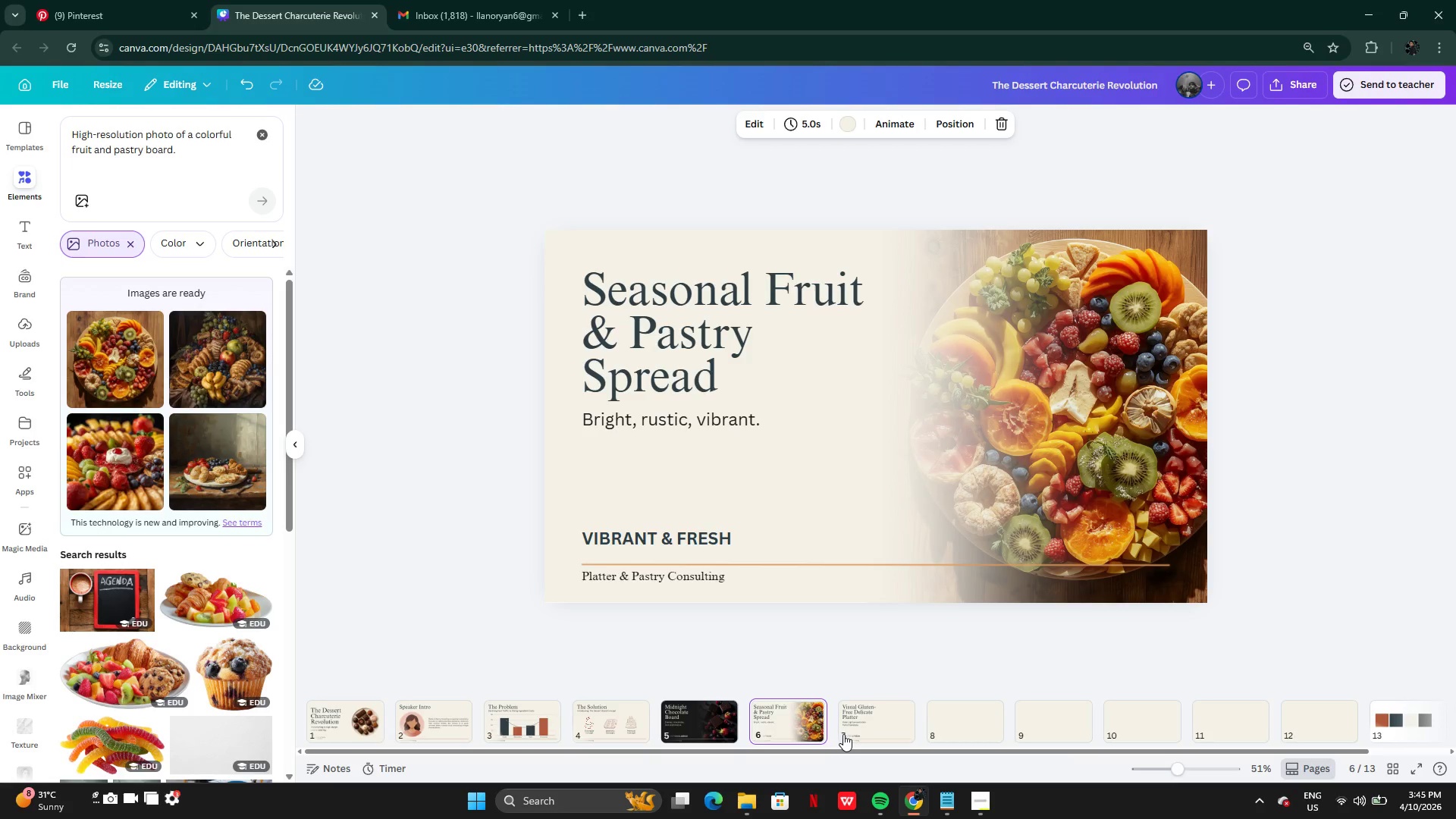 
left_click([843, 734])
 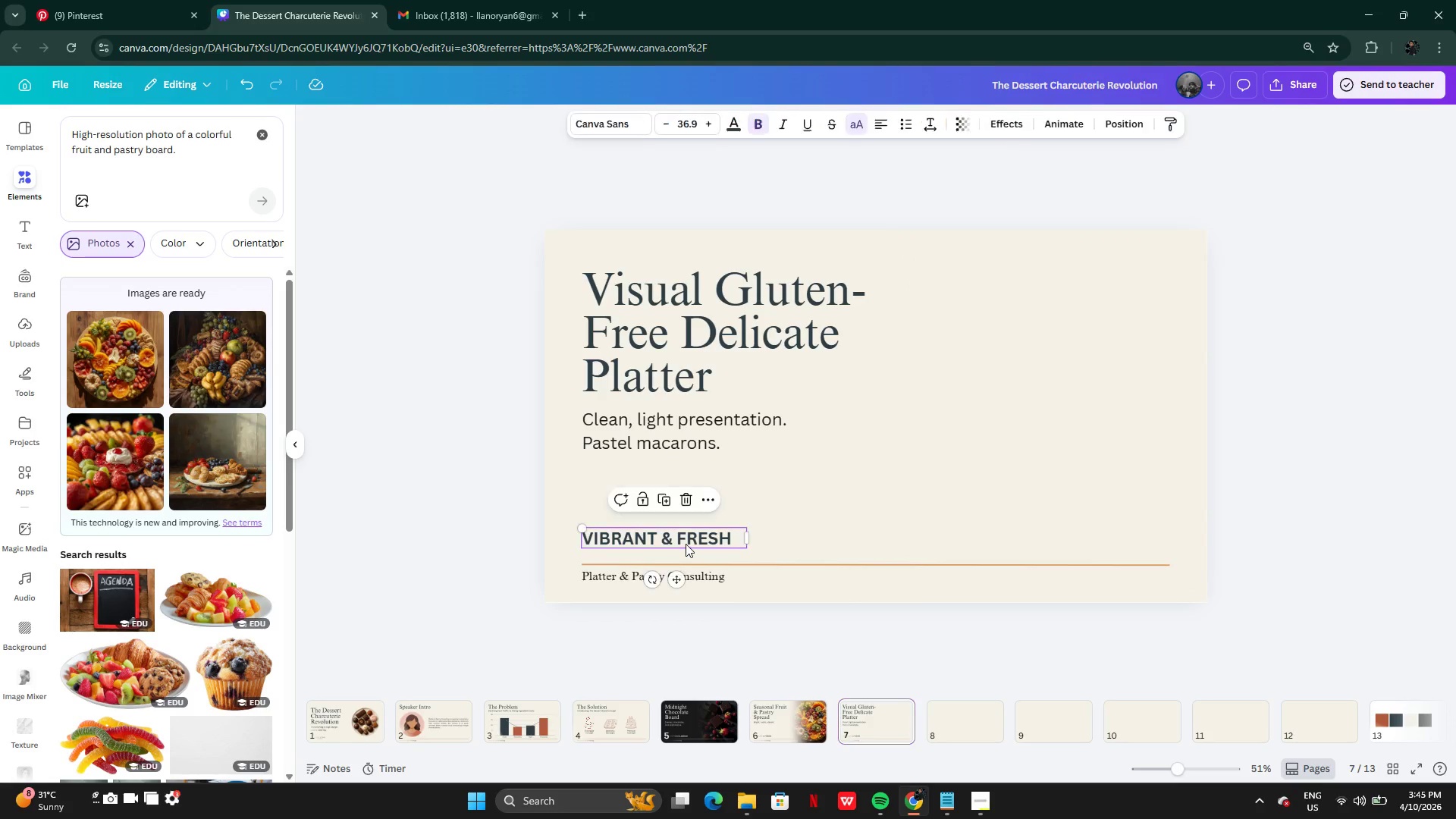 
double_click([686, 544])
 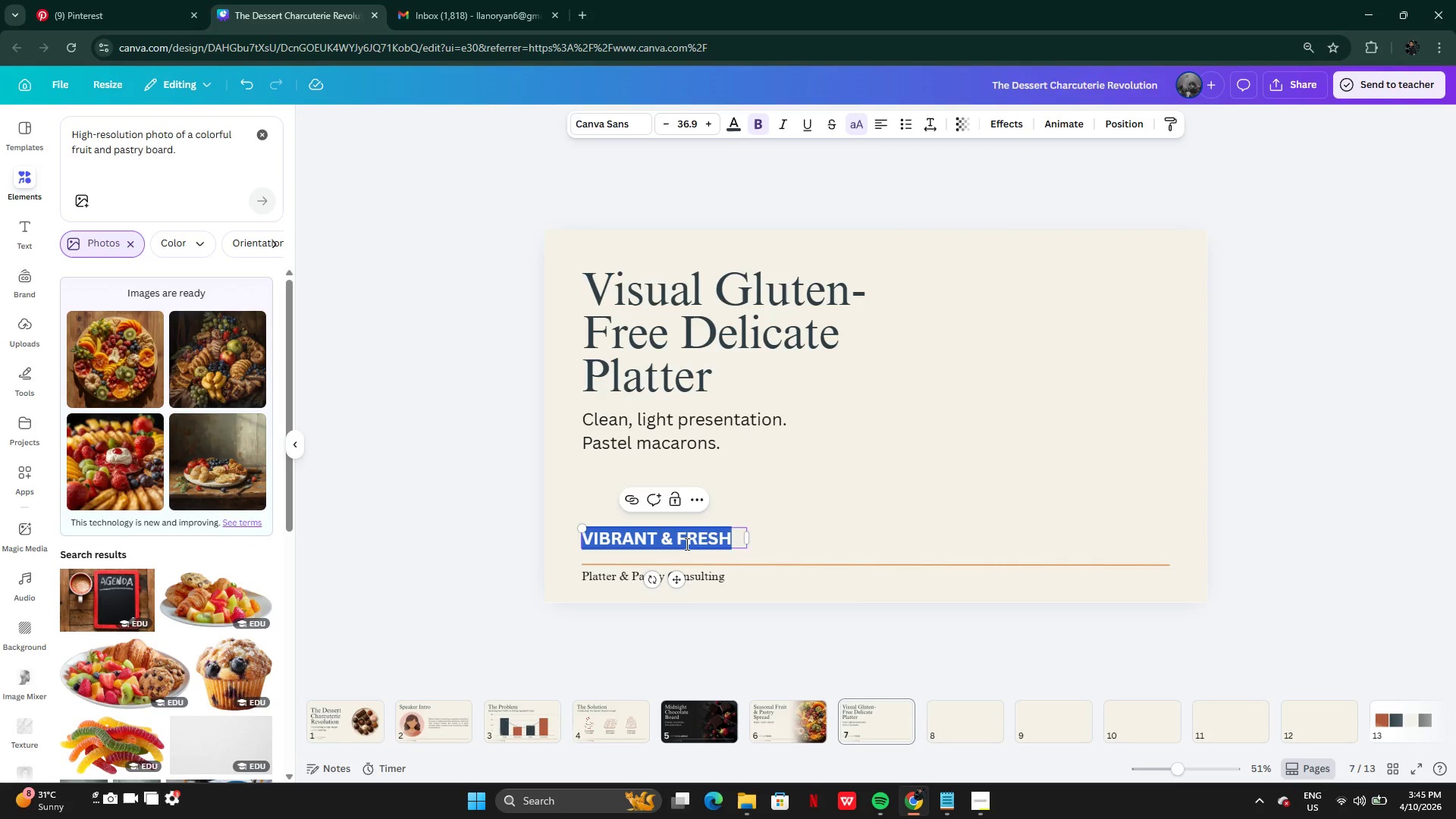 
key(Control+V)
 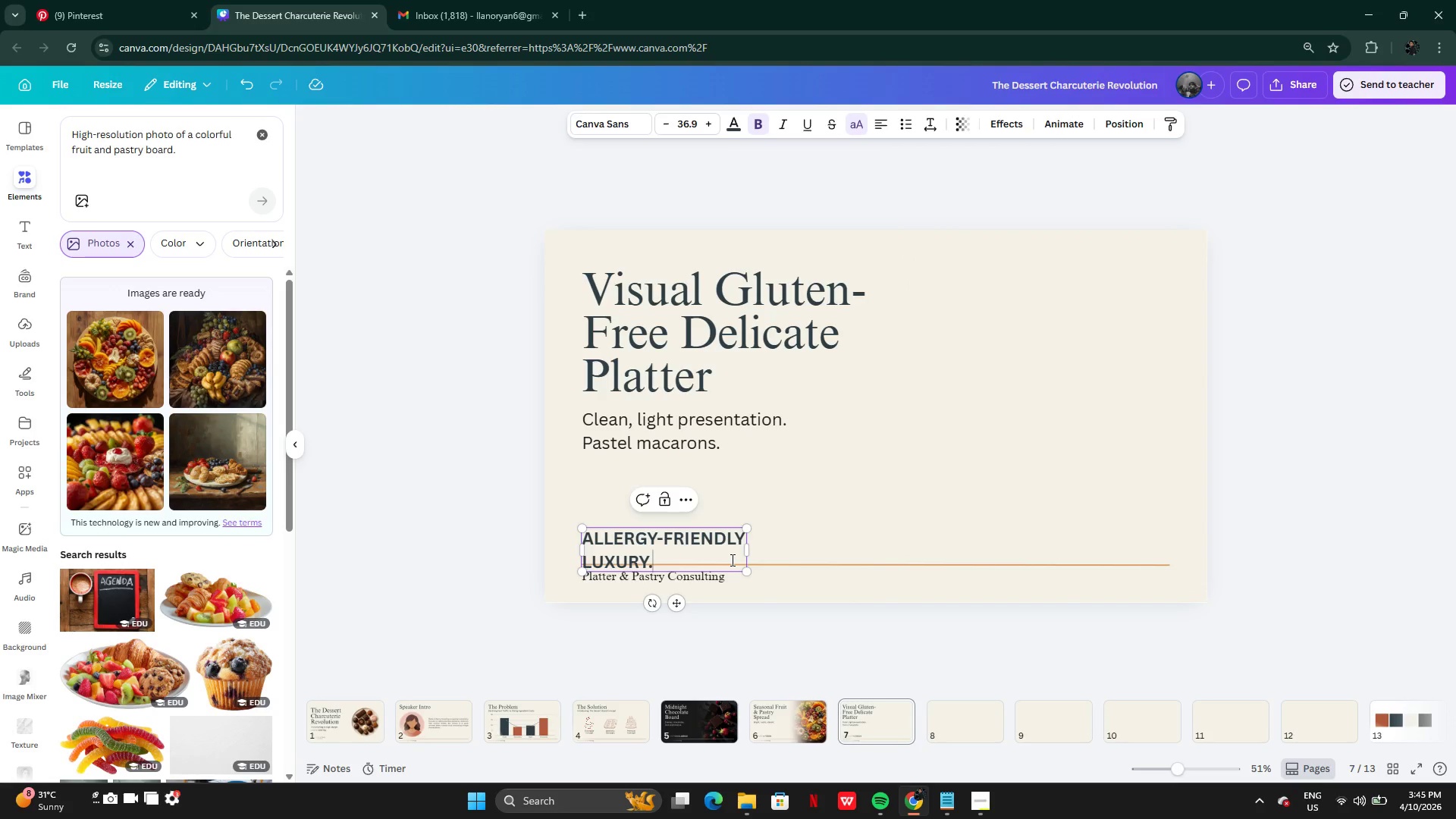 
key(Backspace)
 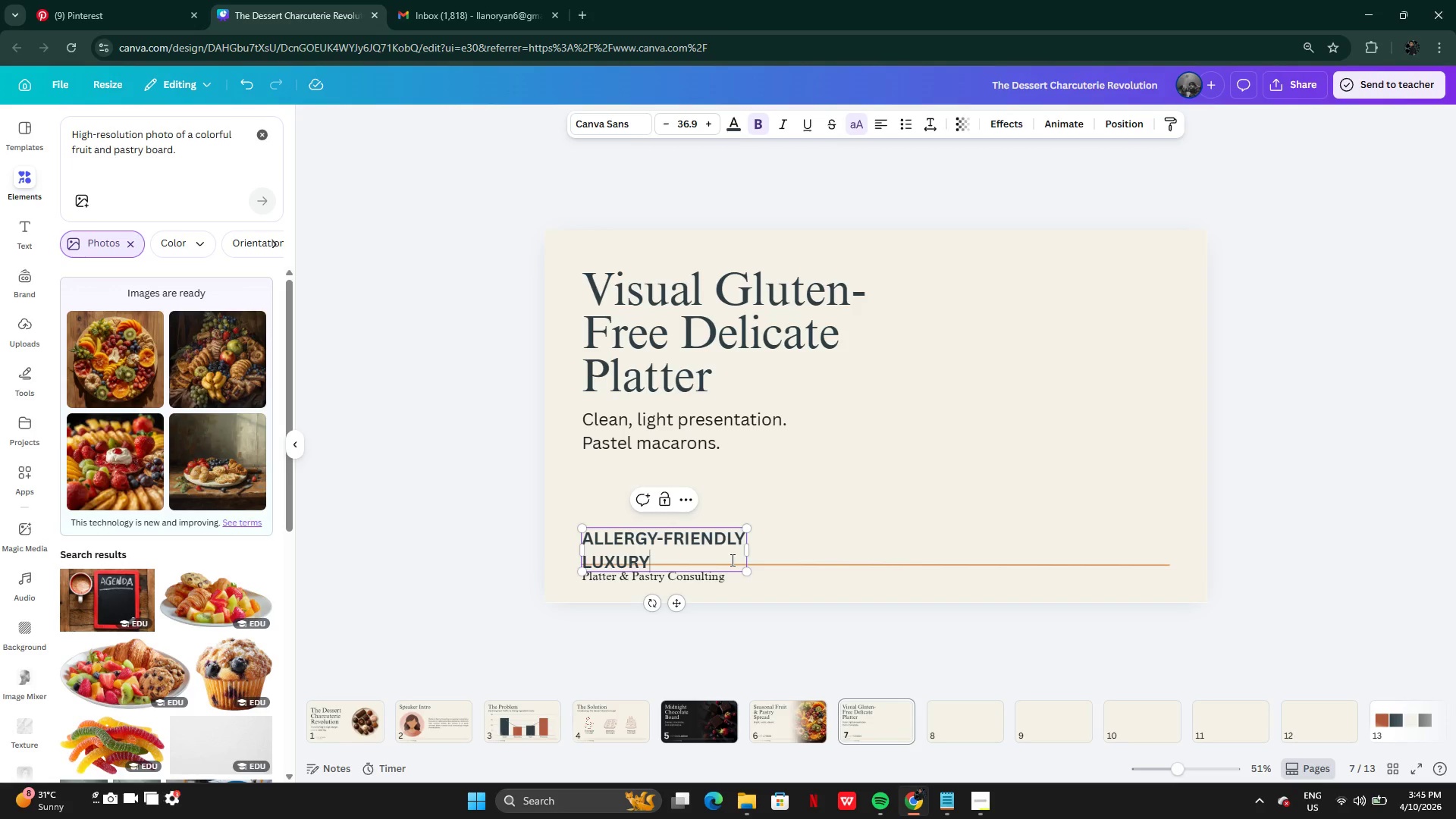 
scroll: coordinate [734, 560], scroll_direction: up, amount: 6.0
 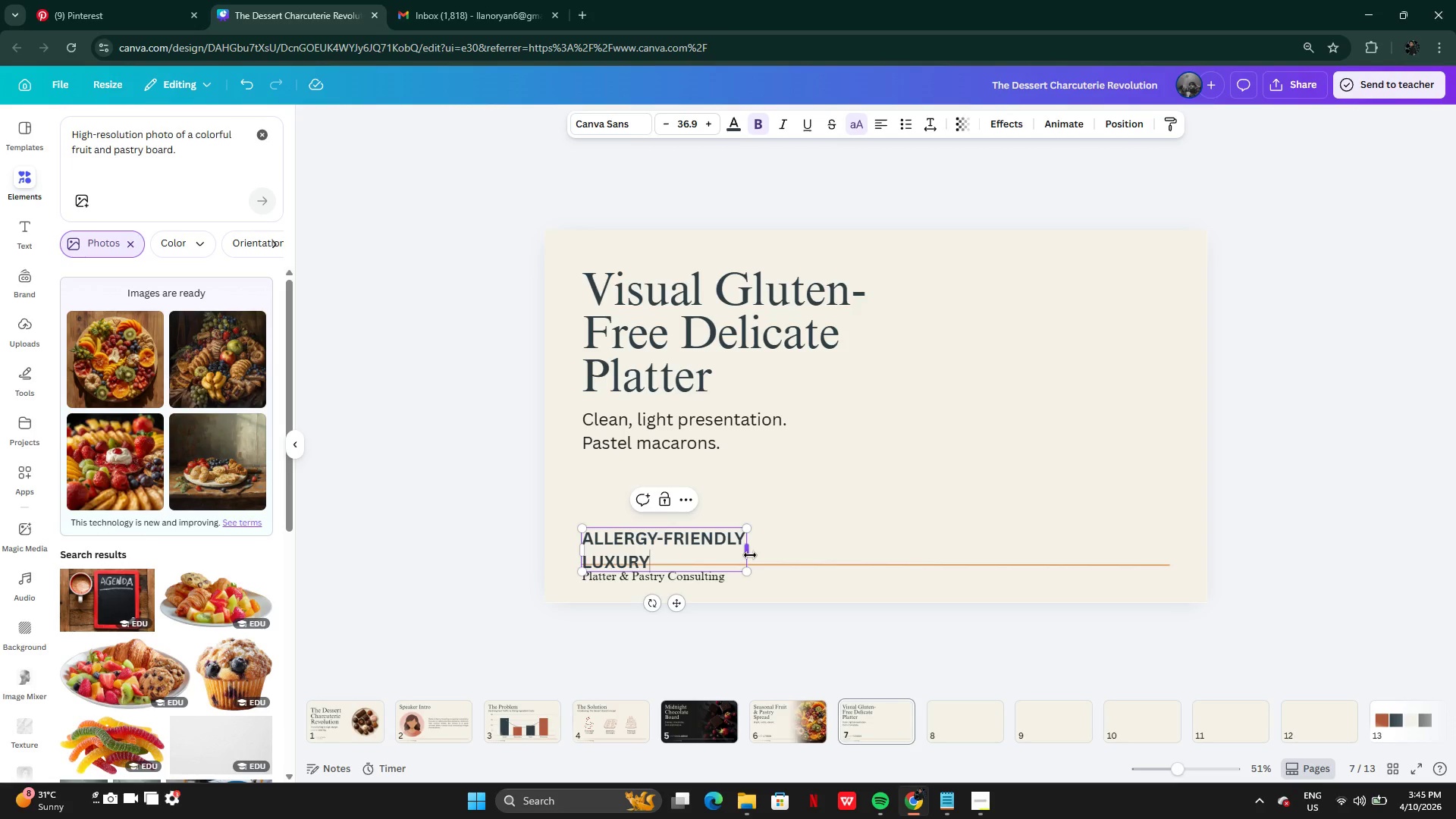 
left_click_drag(start_coordinate=[750, 555], to_coordinate=[821, 548])
 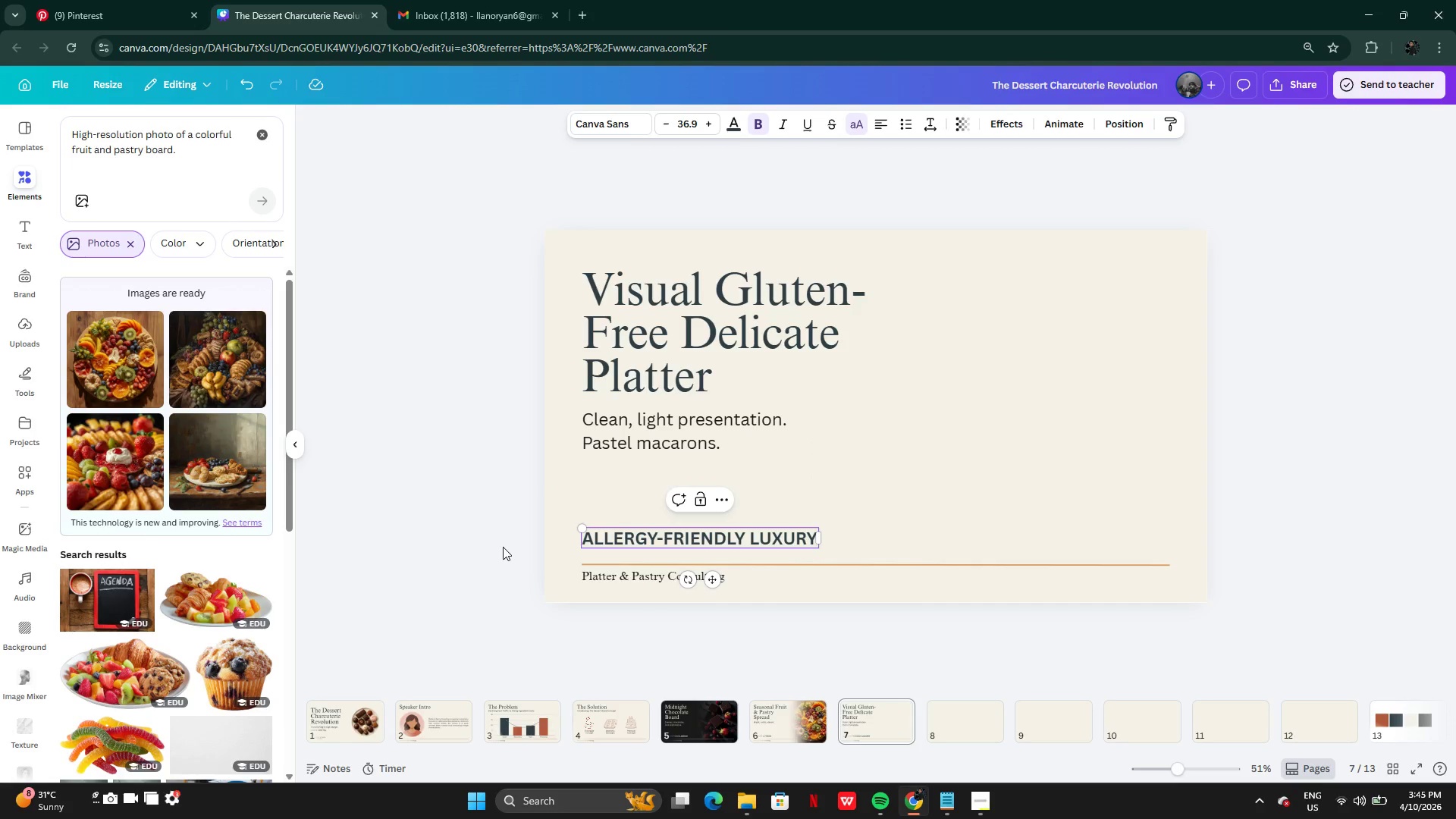 
left_click([503, 547])
 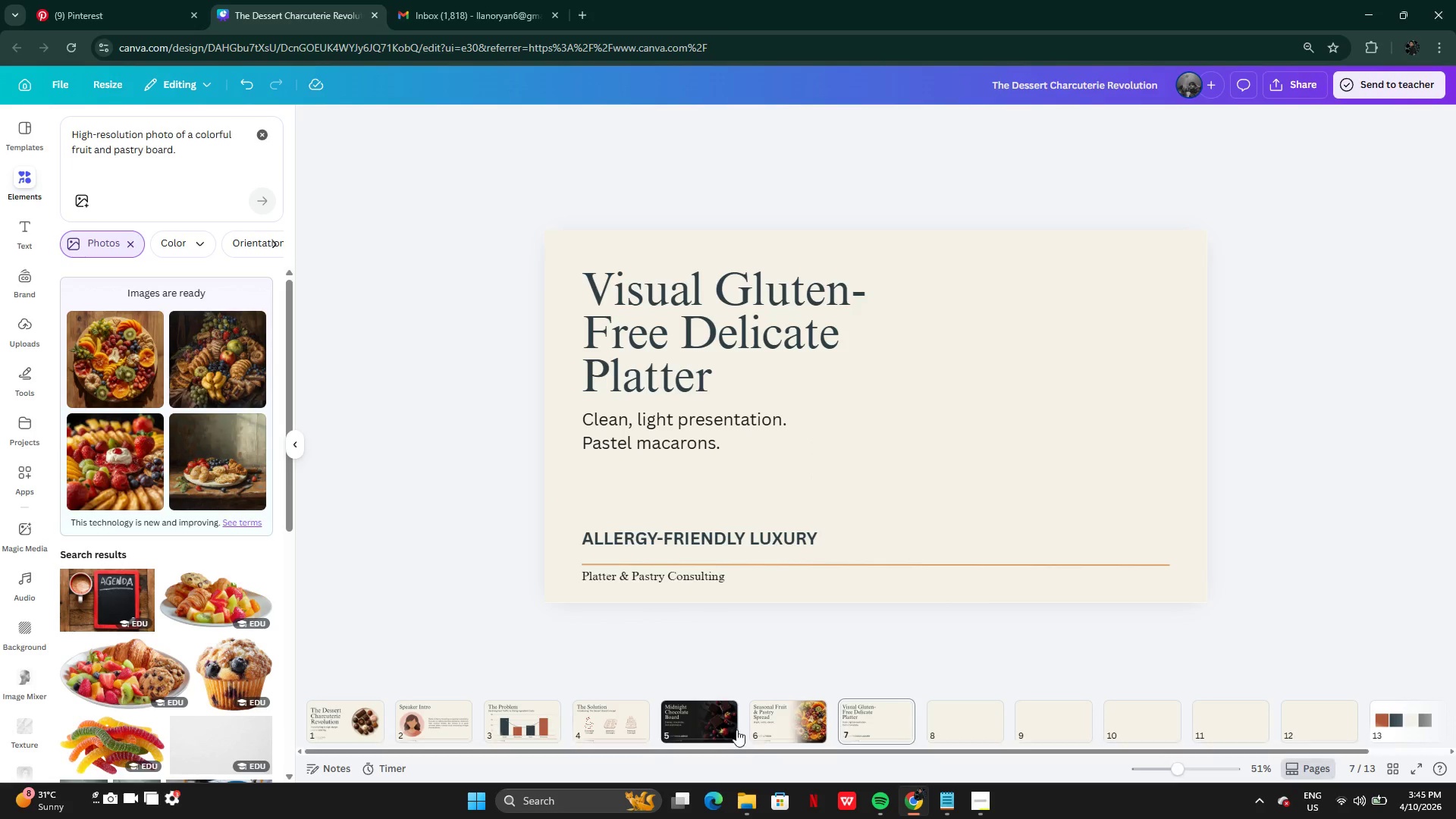 
mouse_move([793, 727])
 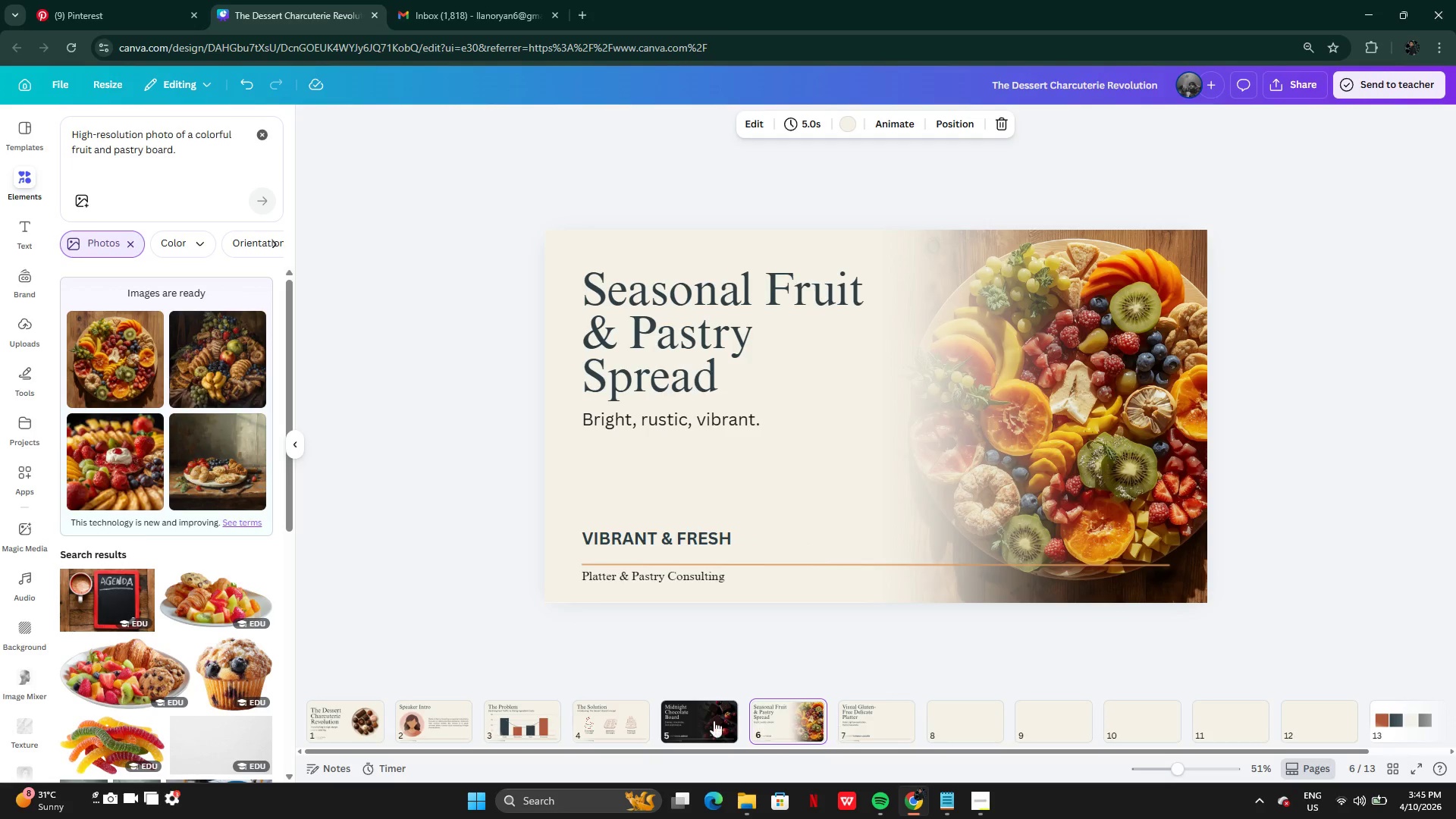 
left_click([663, 726])
 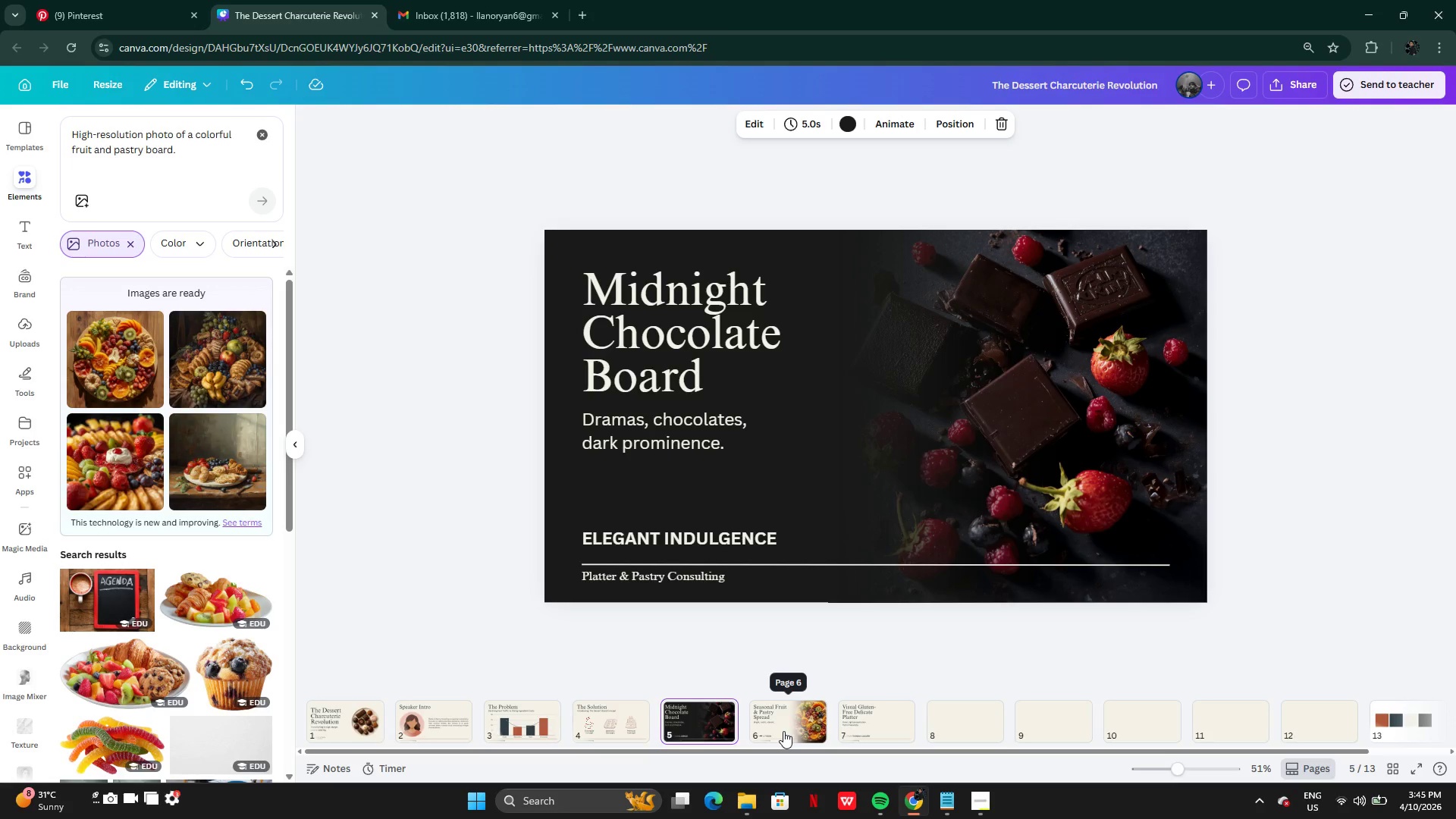 
left_click([783, 731])
 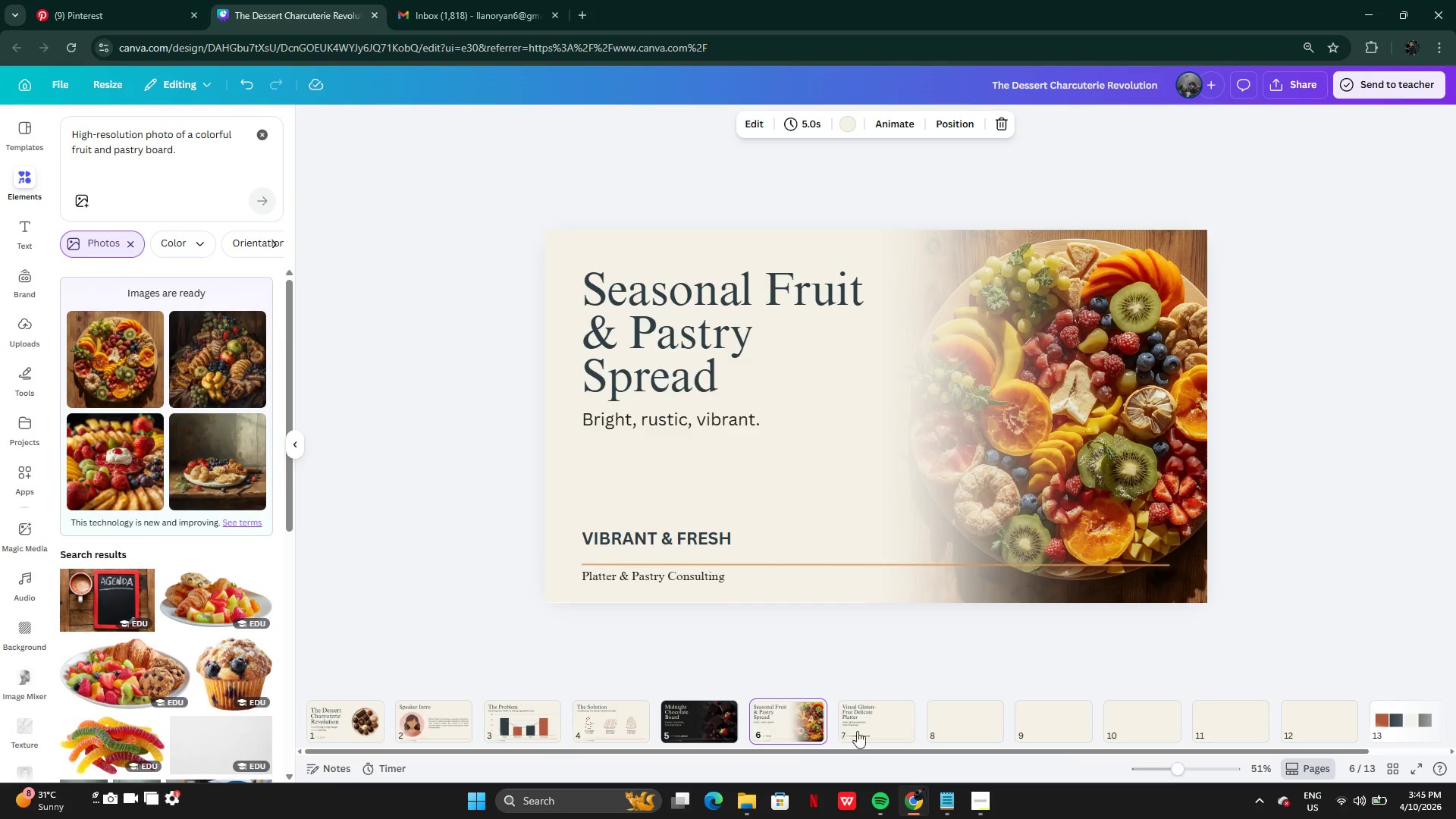 
left_click([865, 729])
 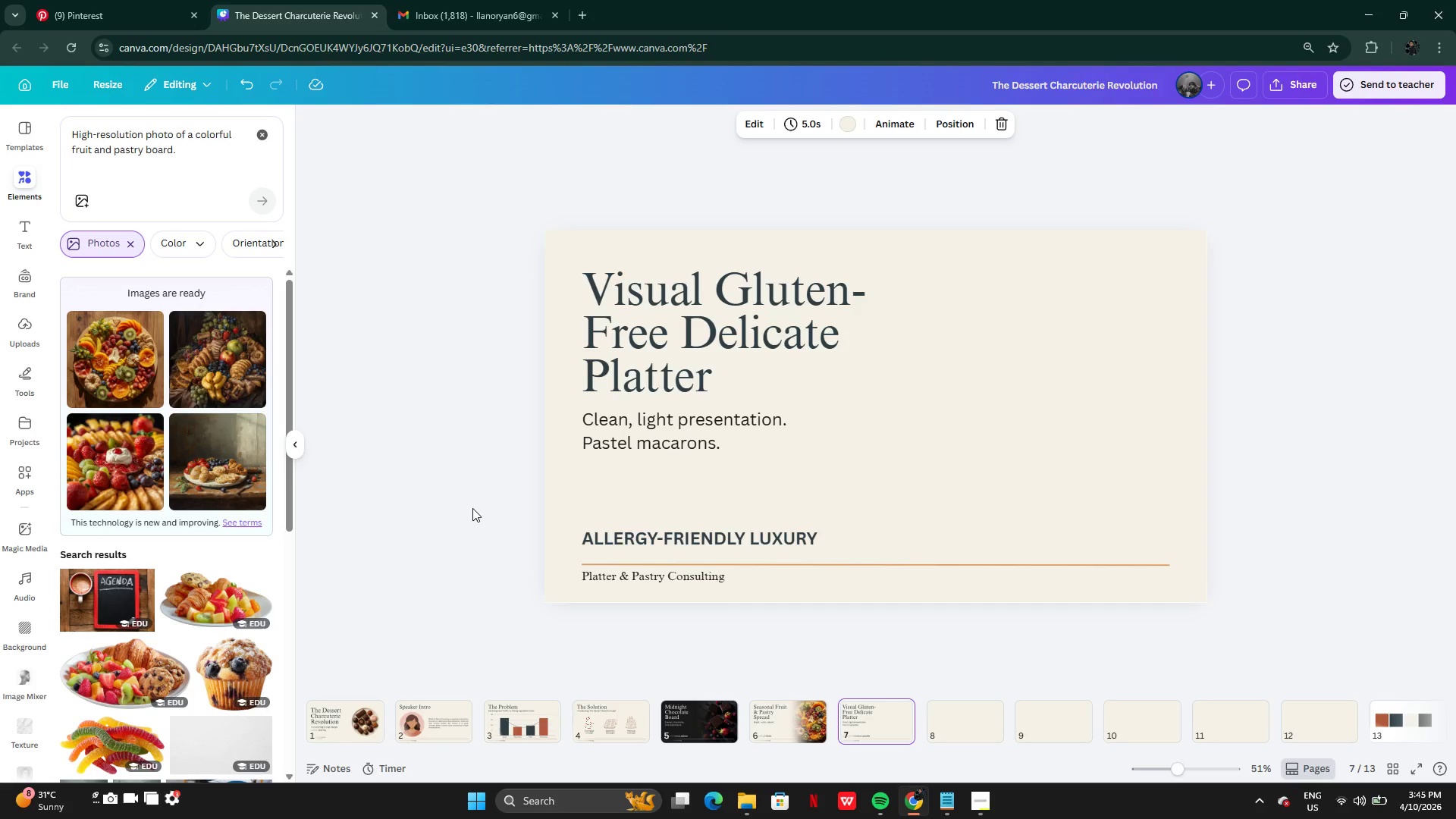 
wait(11.45)
 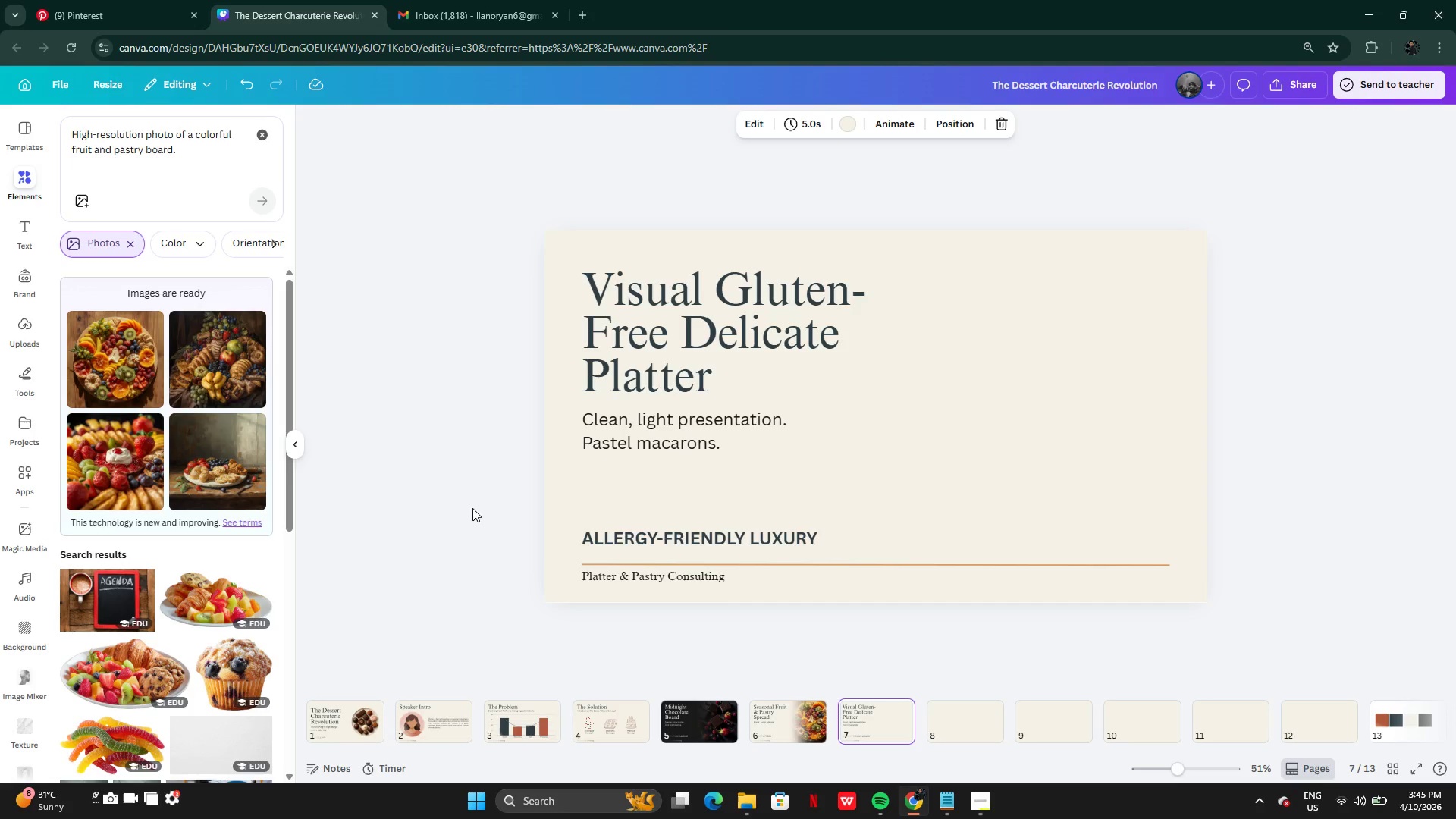 
left_click([958, 808])
 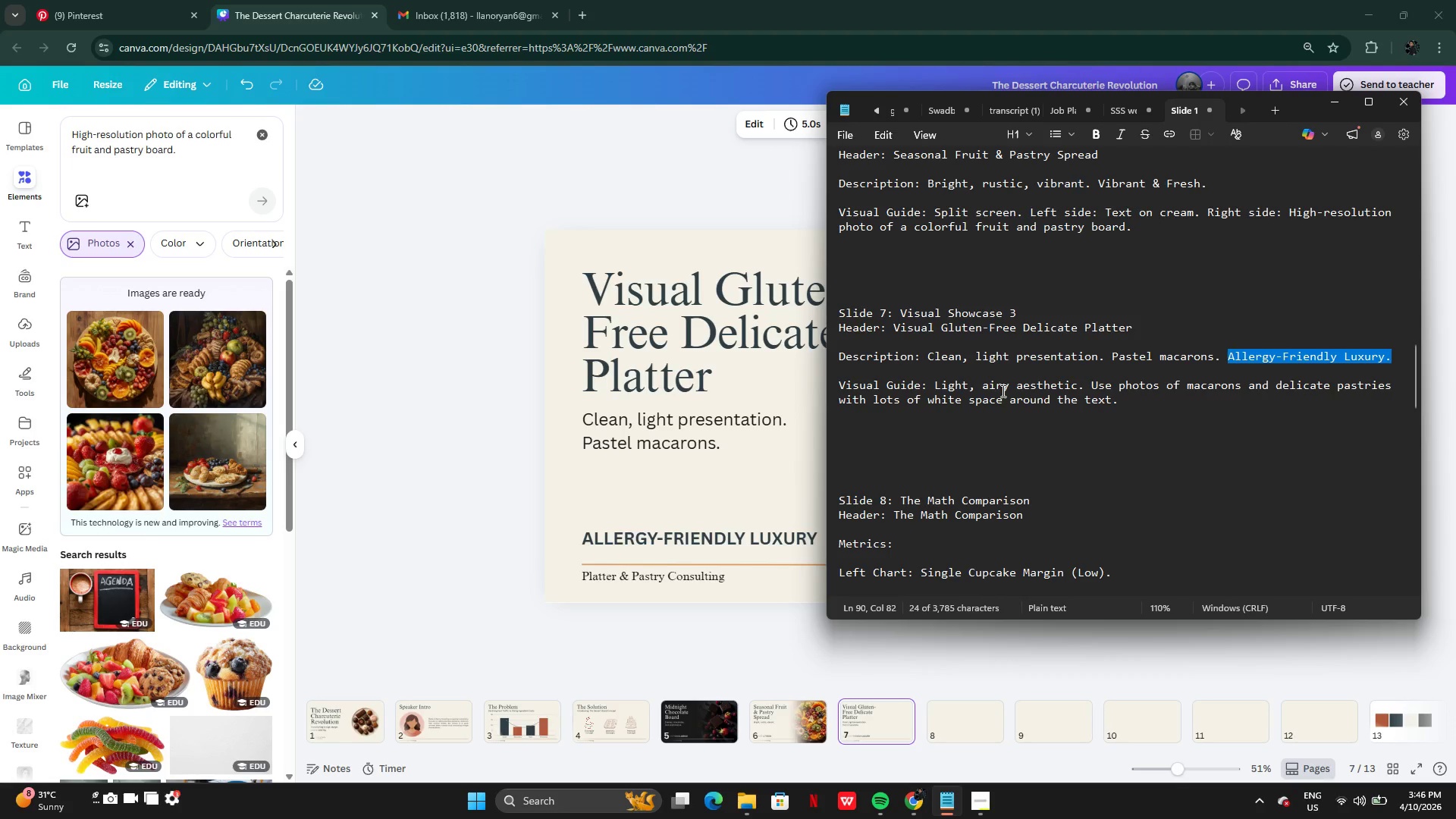 
left_click_drag(start_coordinate=[1090, 384], to_coordinate=[1397, 384])
 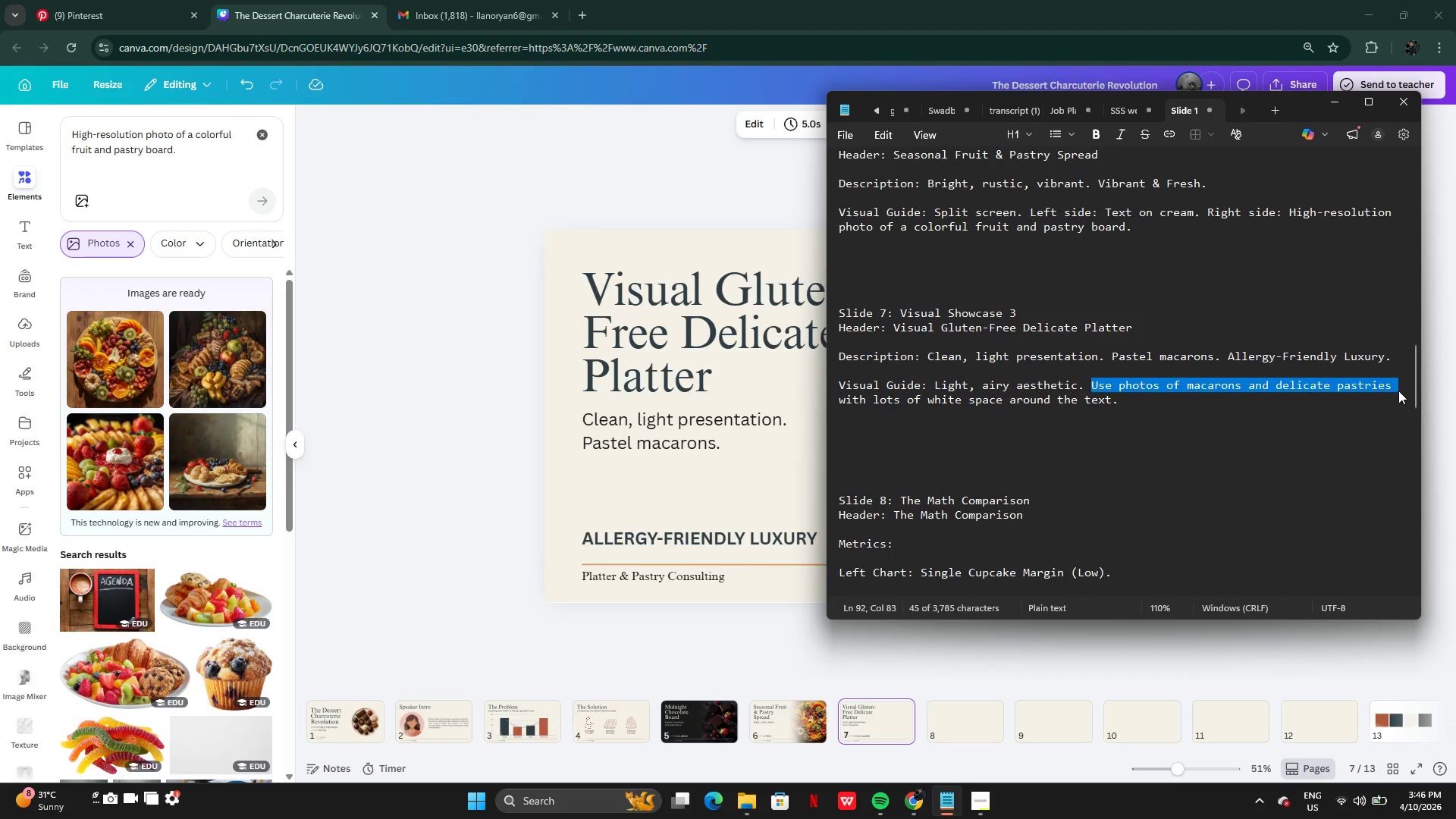 
key(Control+C)
 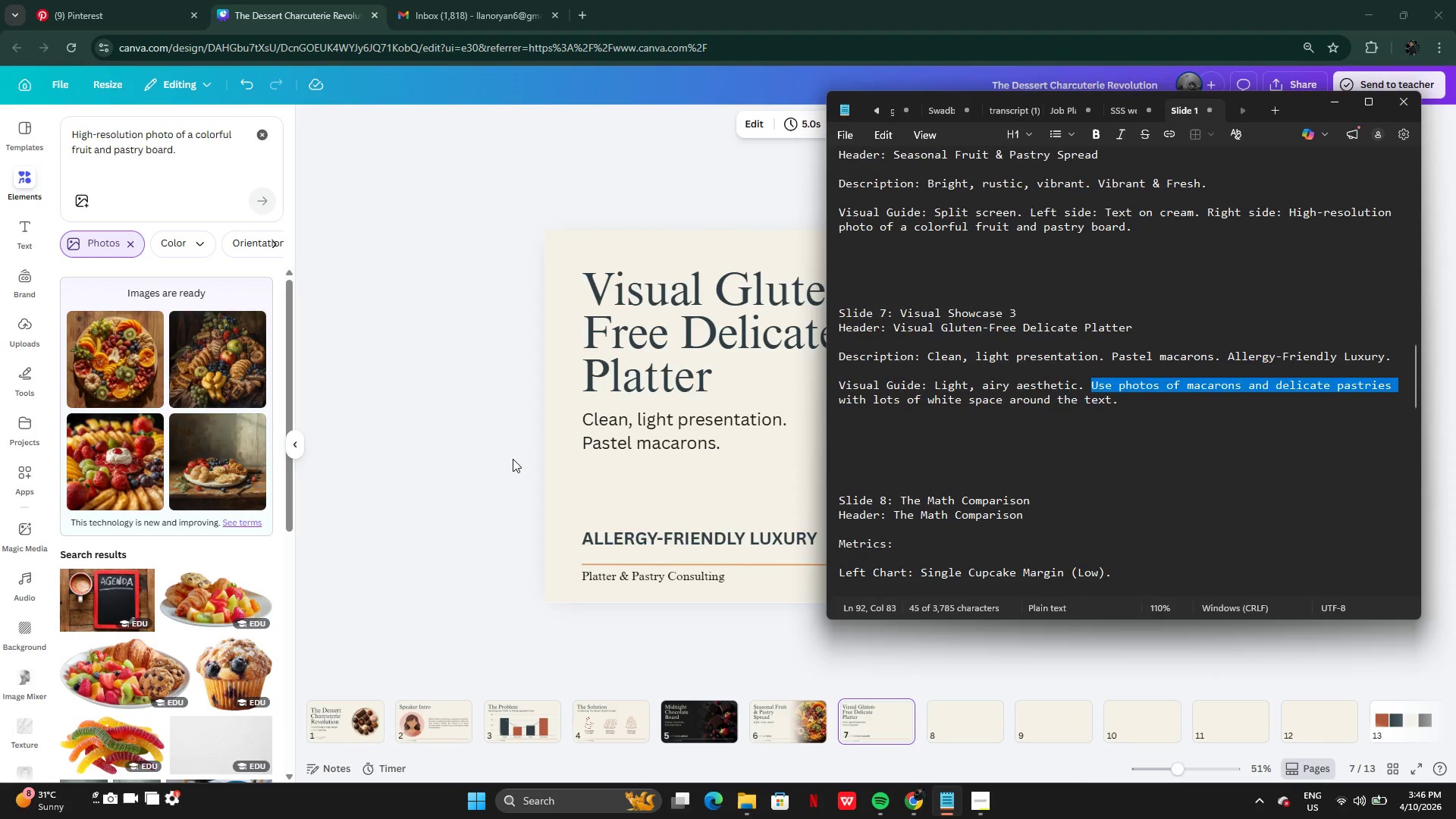 
left_click([513, 459])
 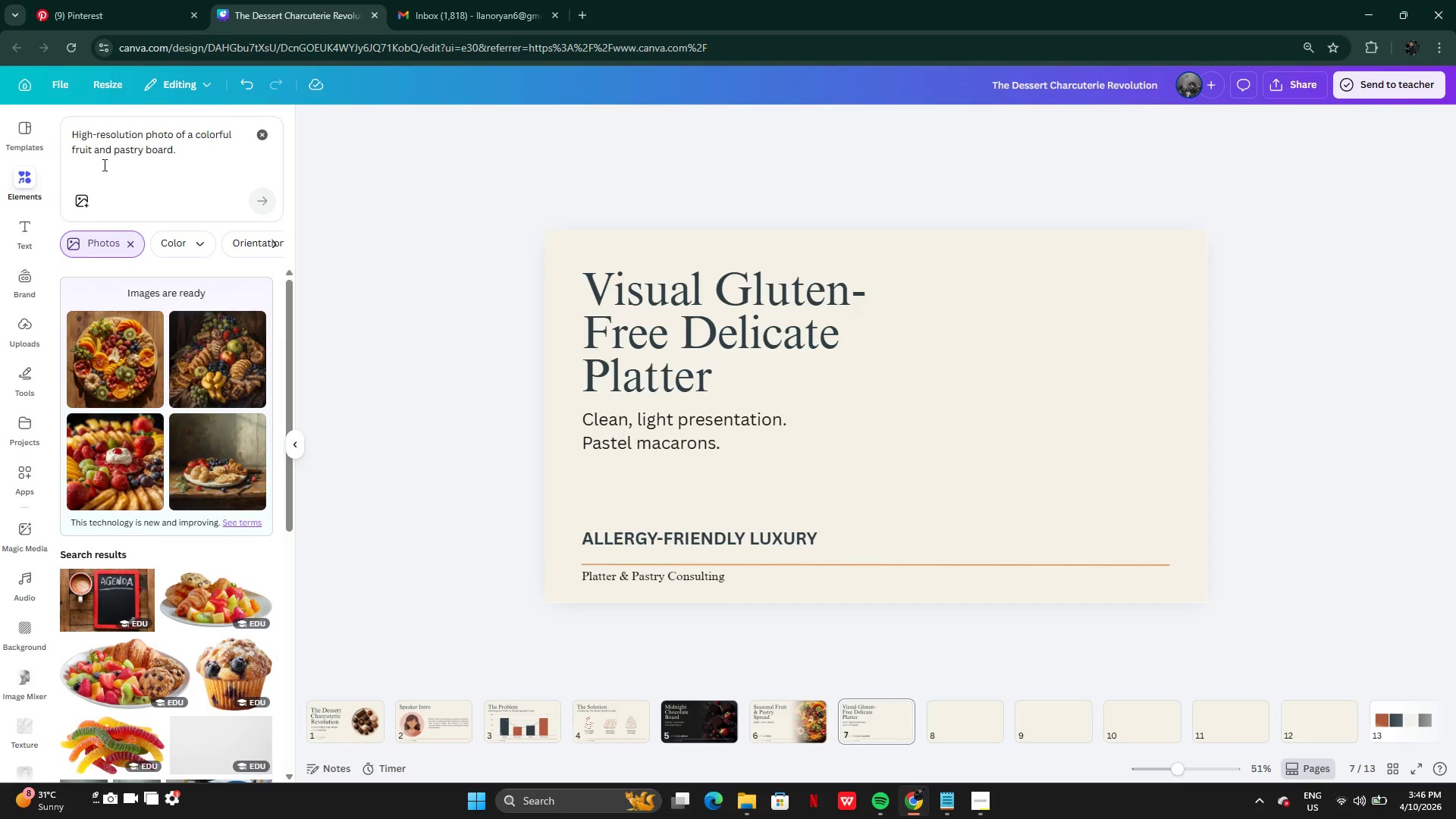 
left_click_drag(start_coordinate=[186, 158], to_coordinate=[125, 146])
 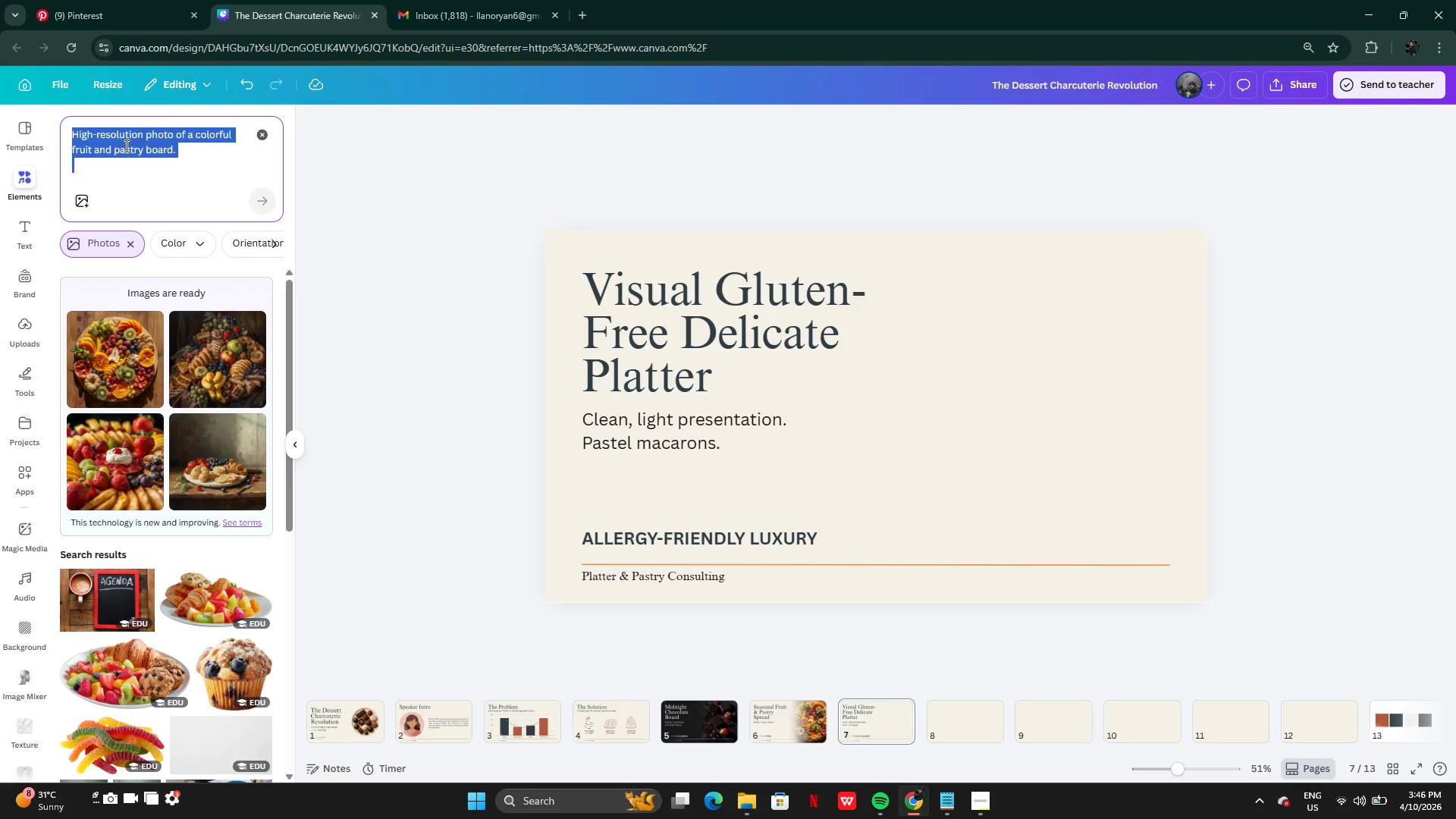 
key(Control+A)
 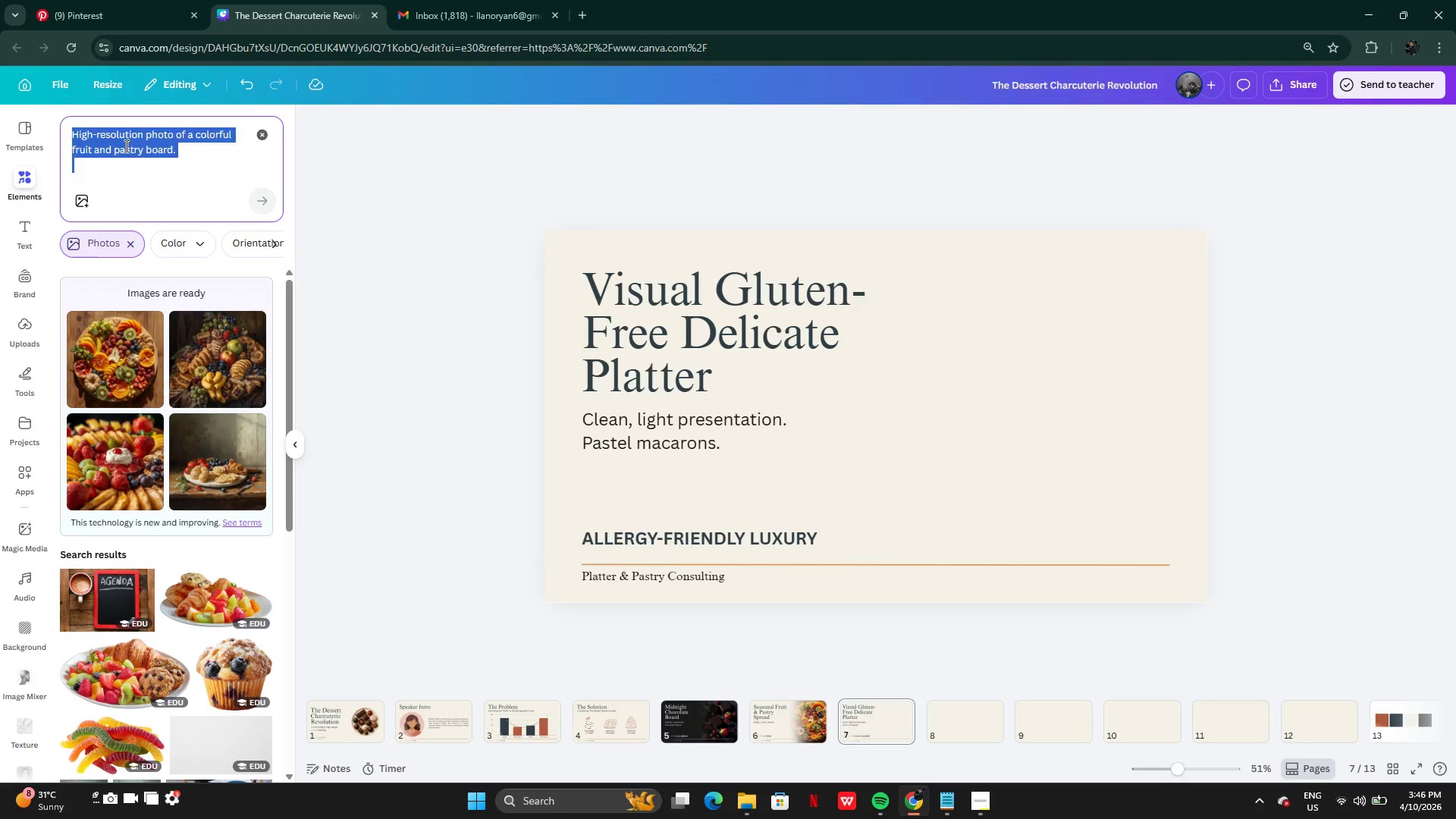 
key(Control+V)
 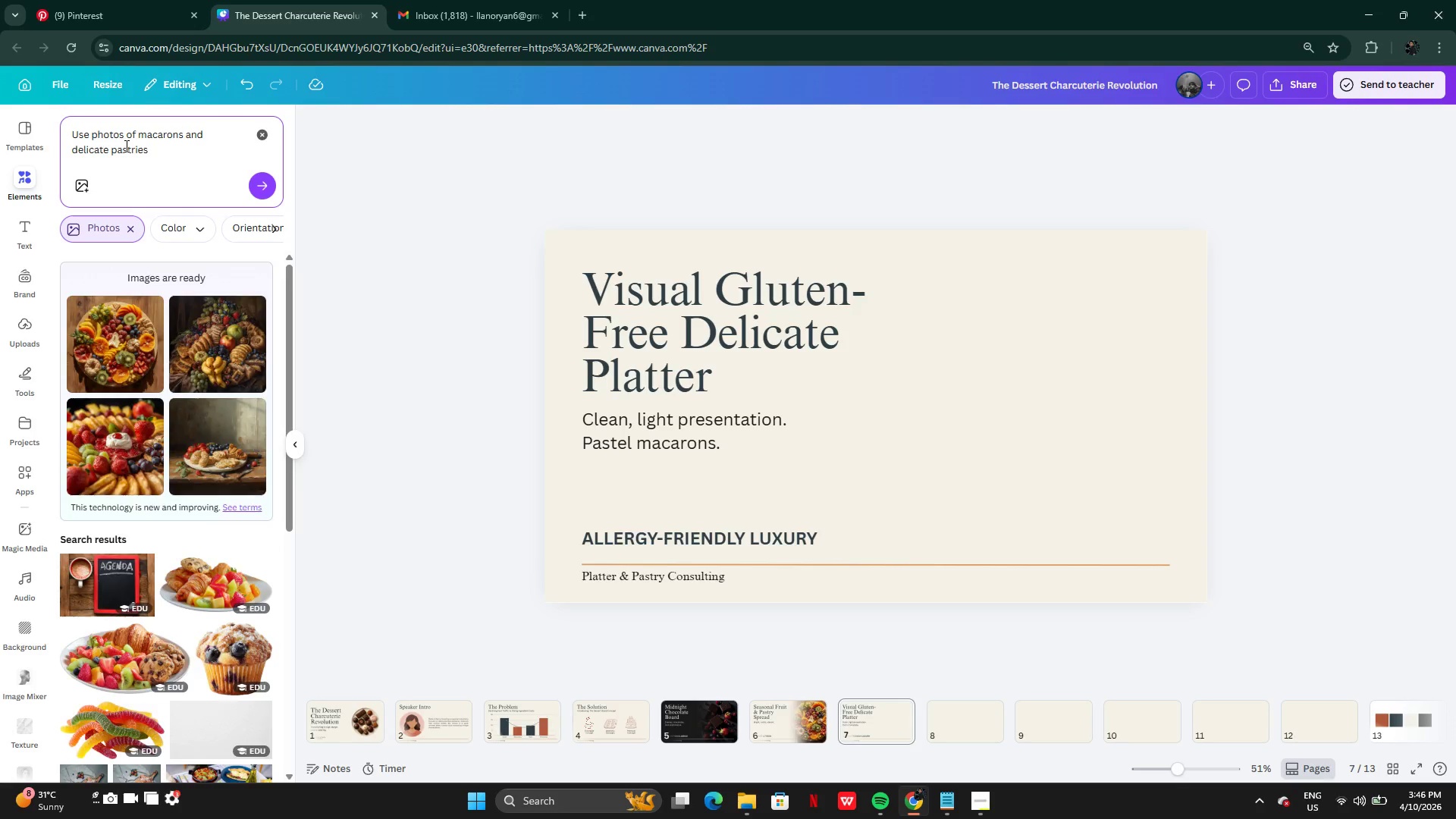 
key(Enter)
 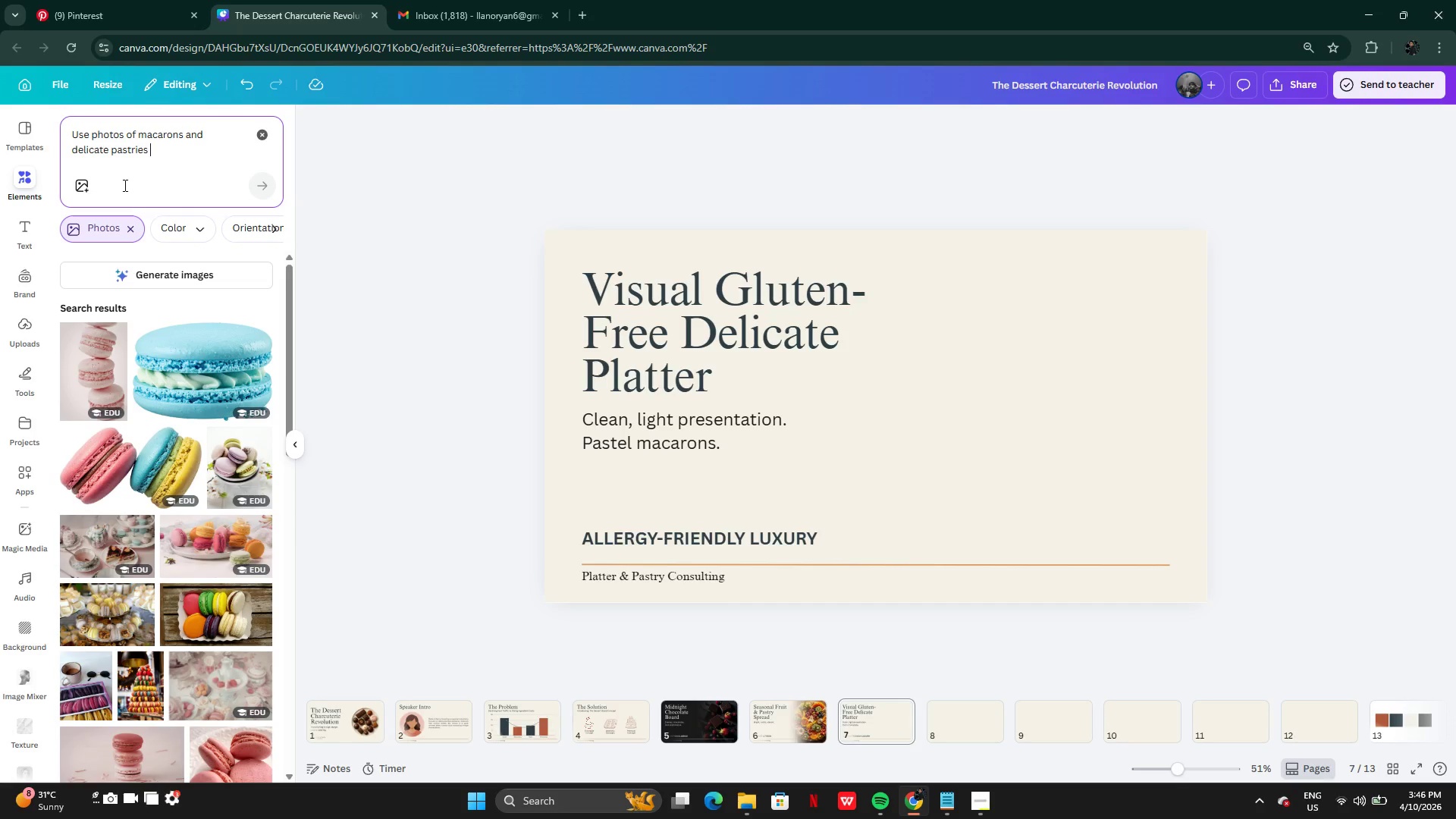 
left_click([191, 271])
 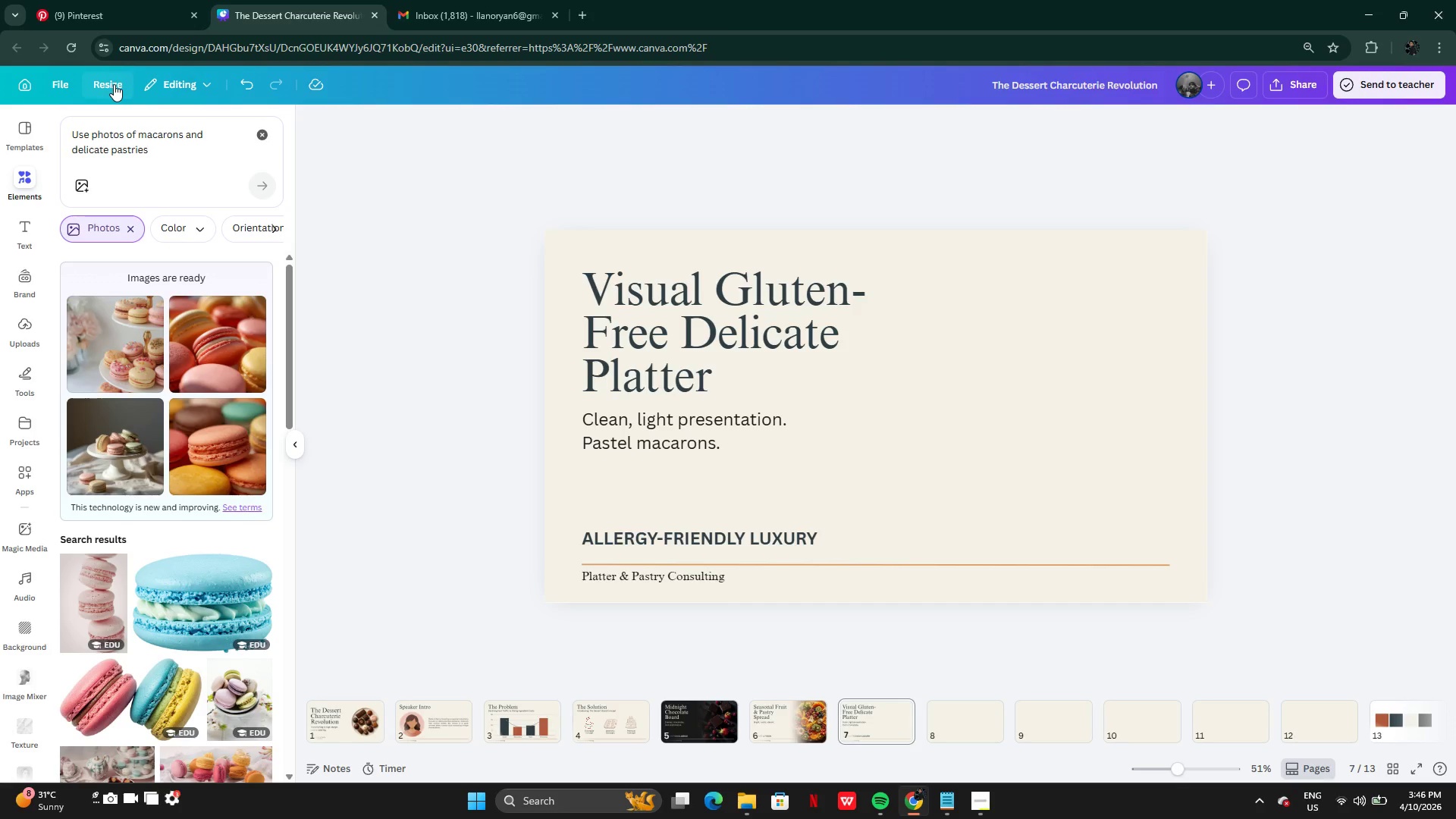 
wait(28.59)
 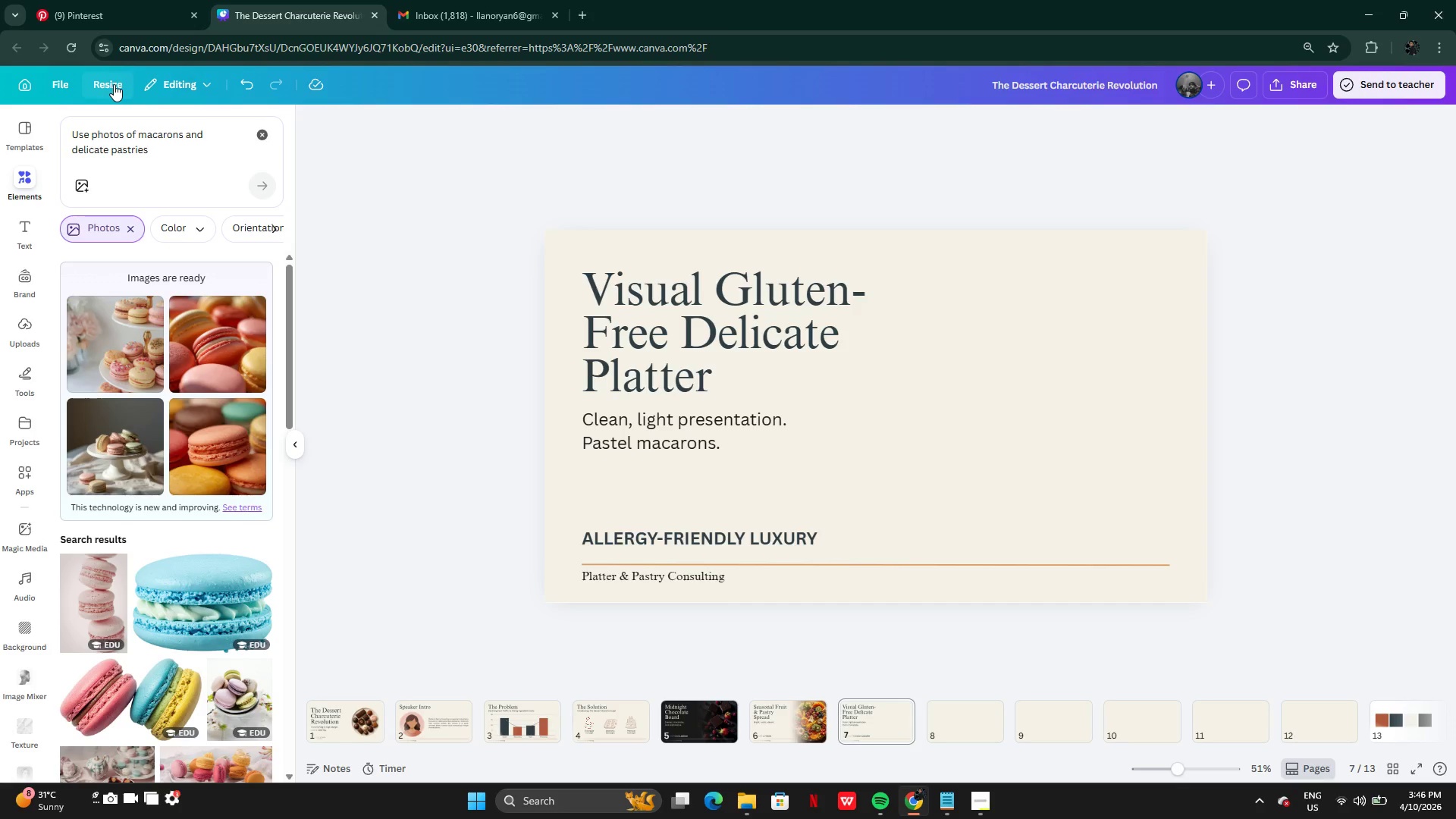 
mouse_move([156, 444])
 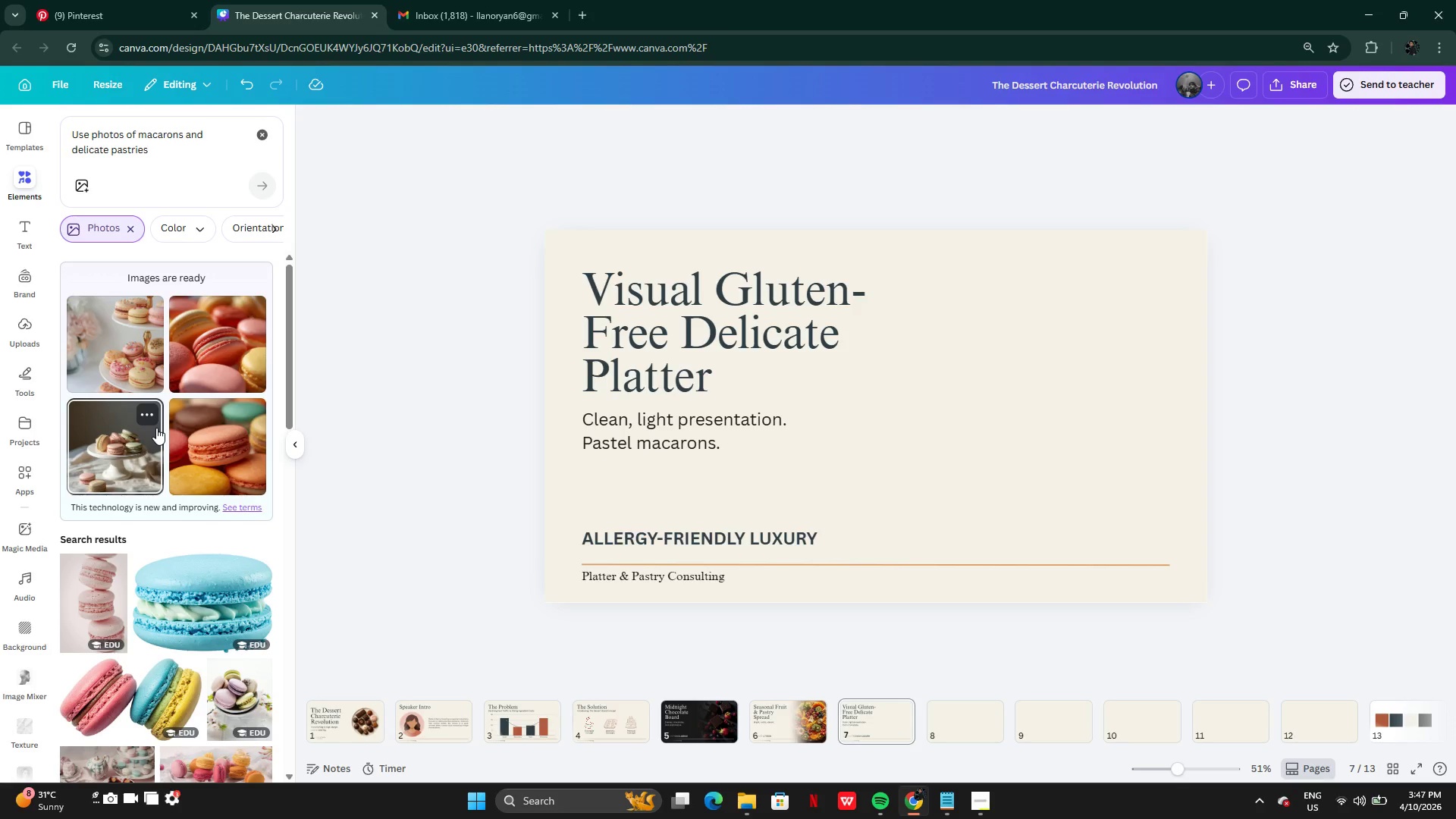 
wait(9.26)
 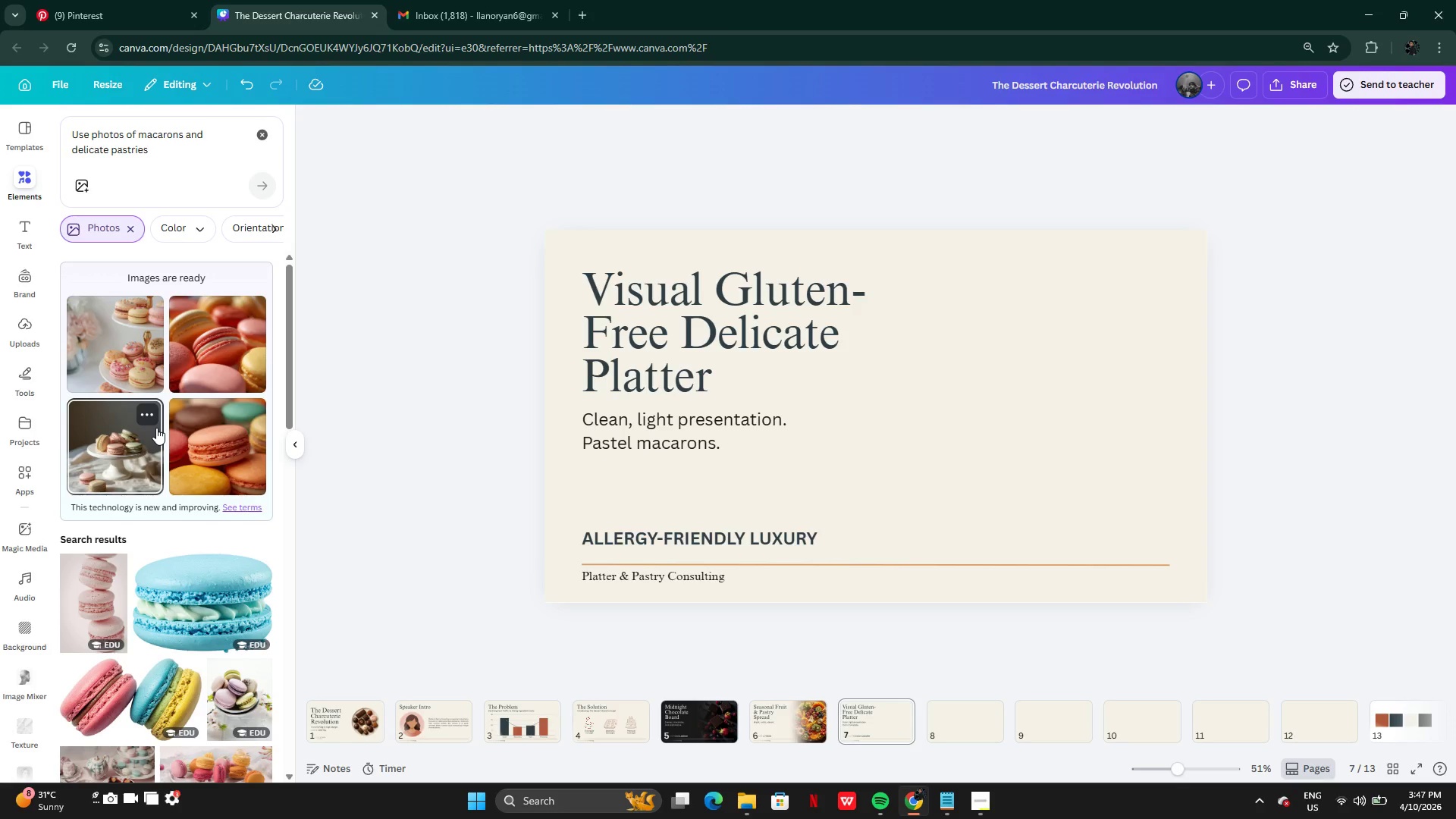 
mouse_move([184, 510])
 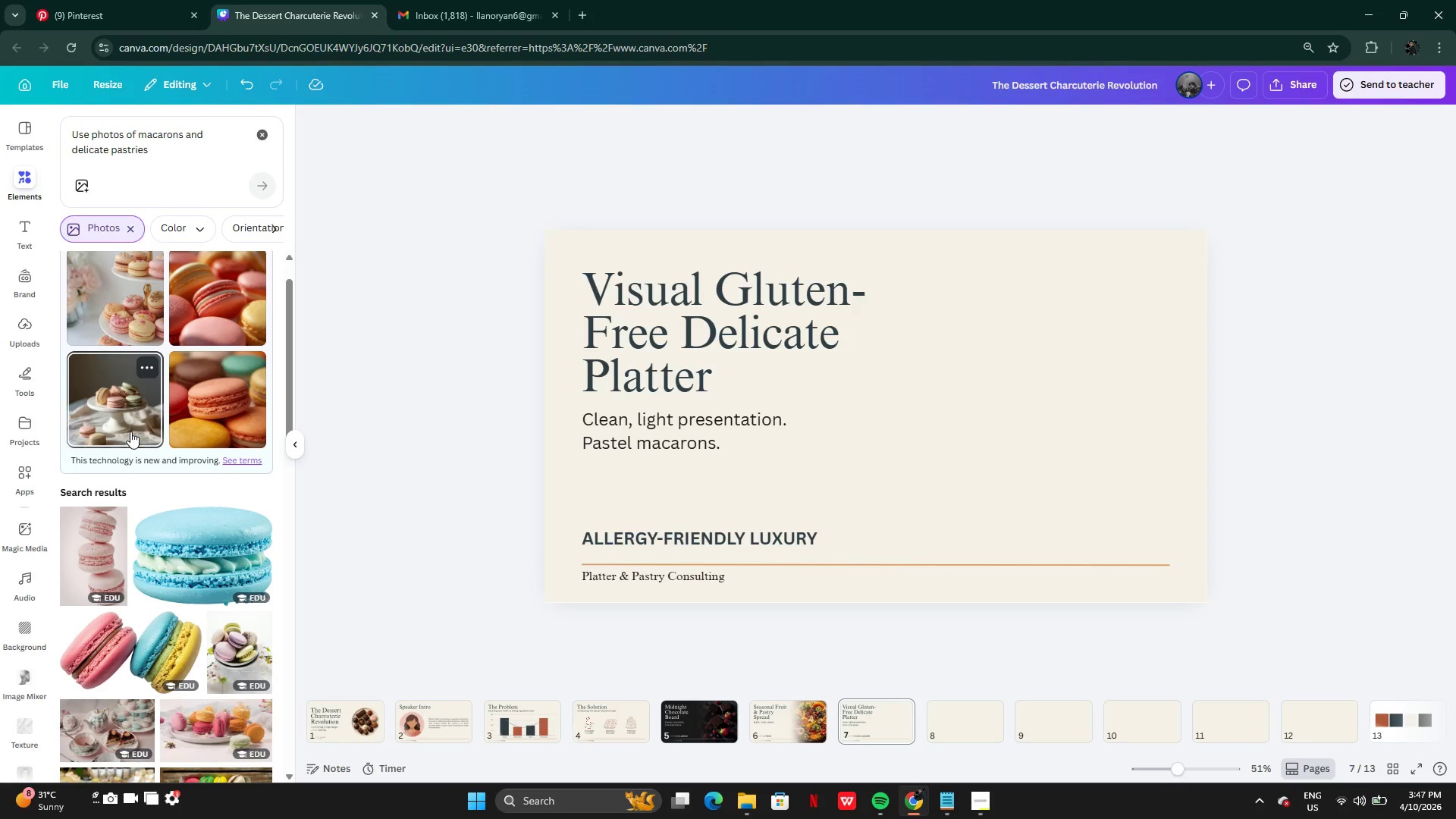 
wait(7.76)
 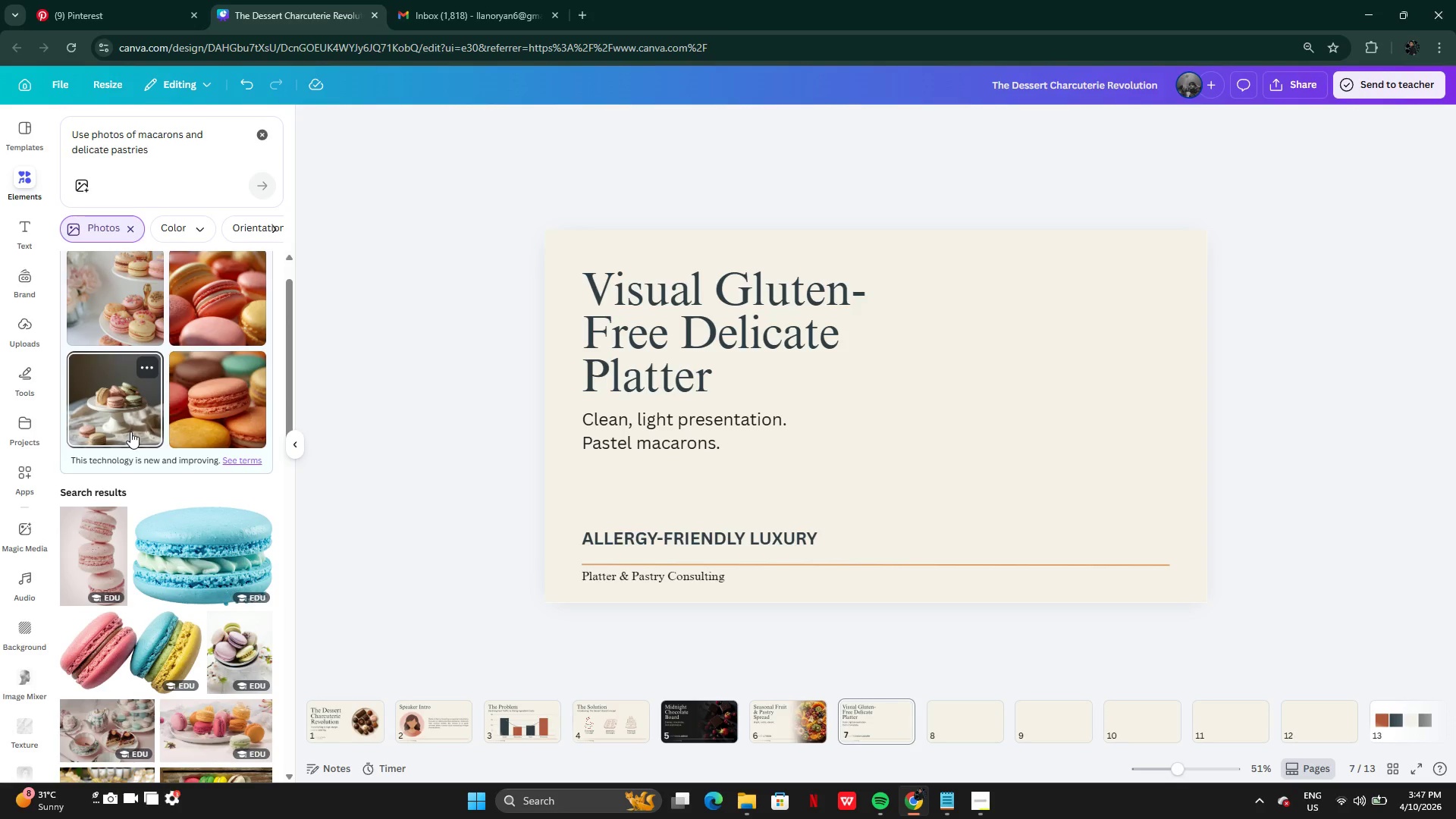 
mouse_move([89, 481])
 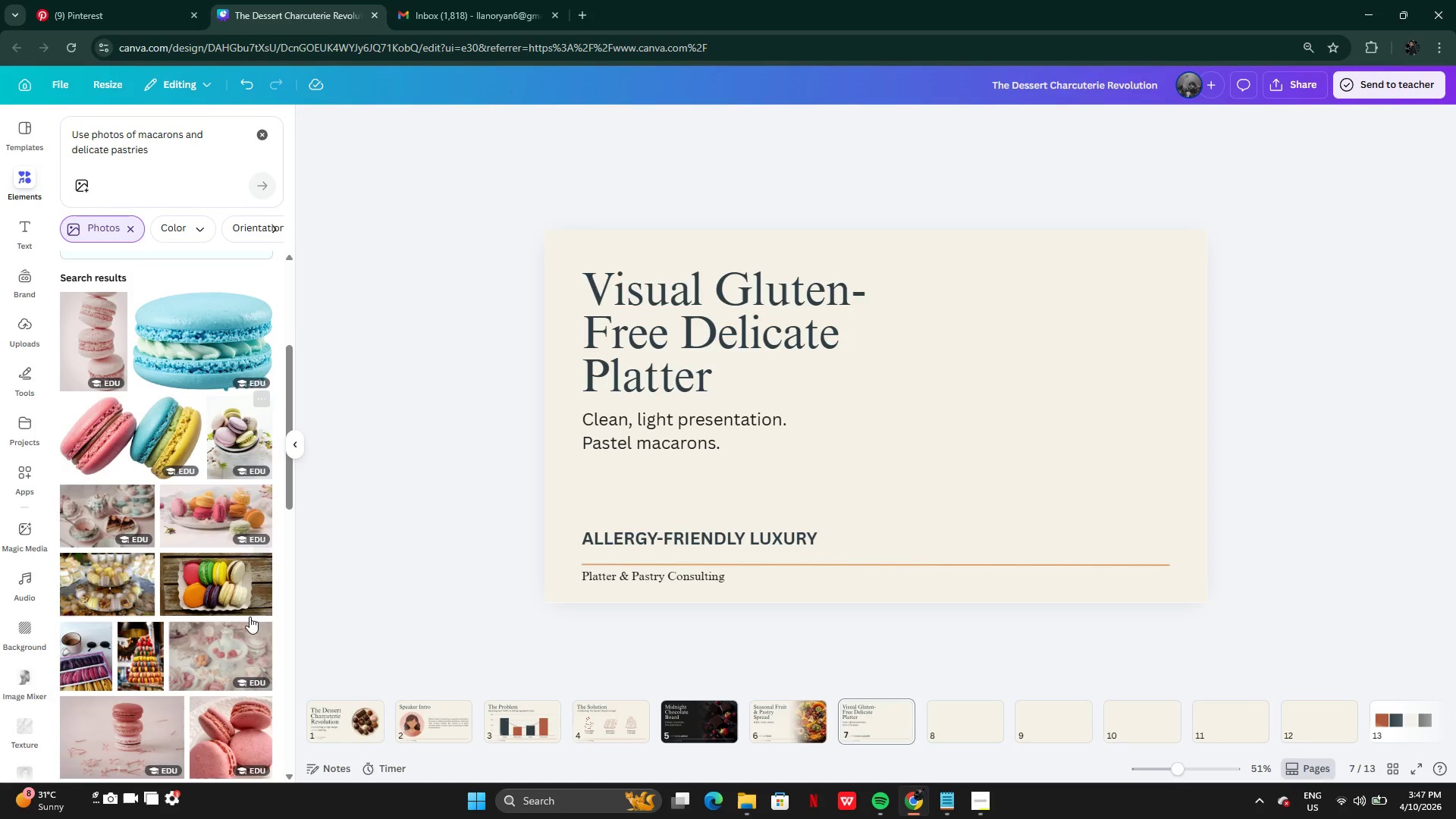 
mouse_move([192, 625])
 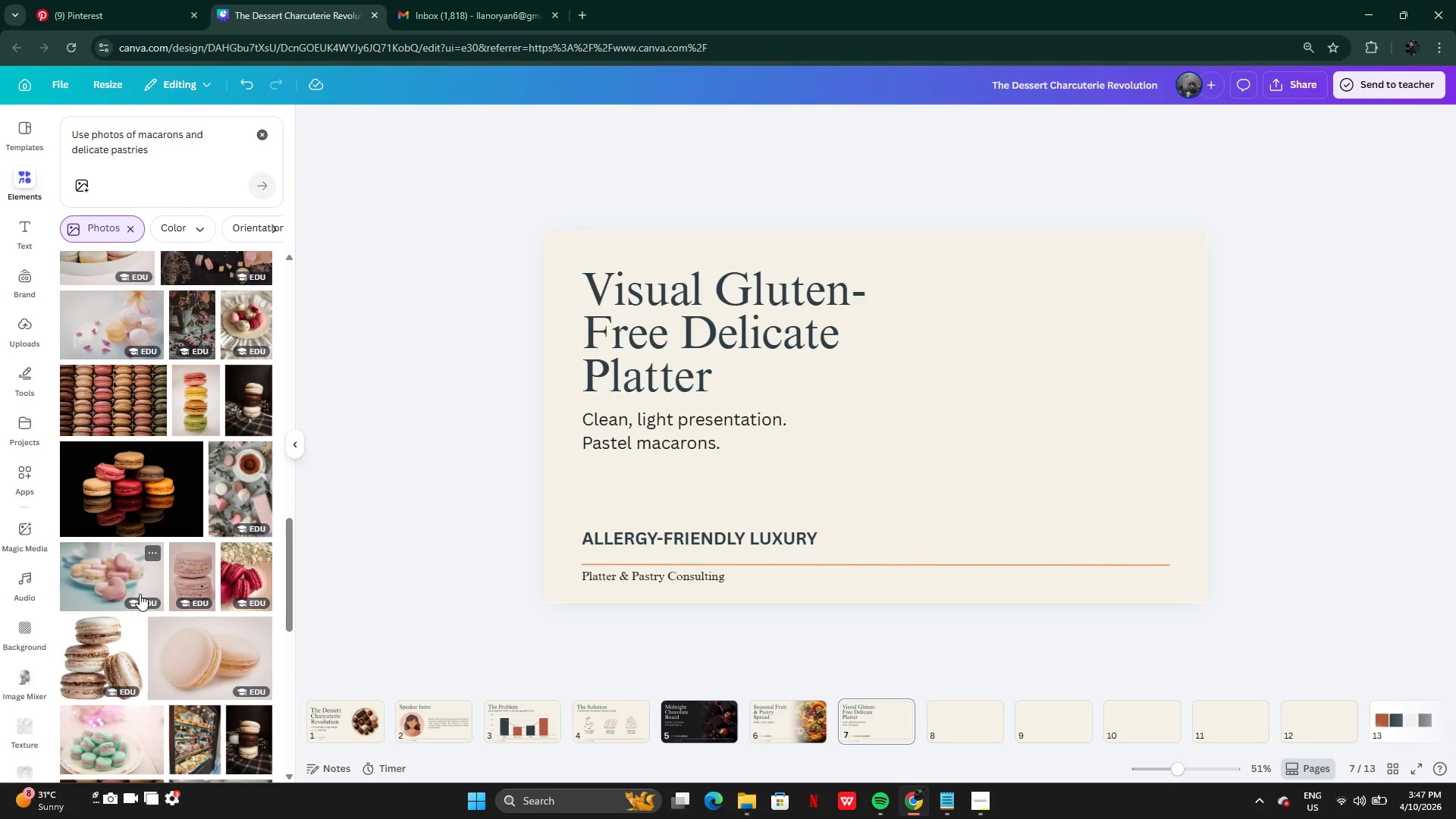 
mouse_move([165, 589])
 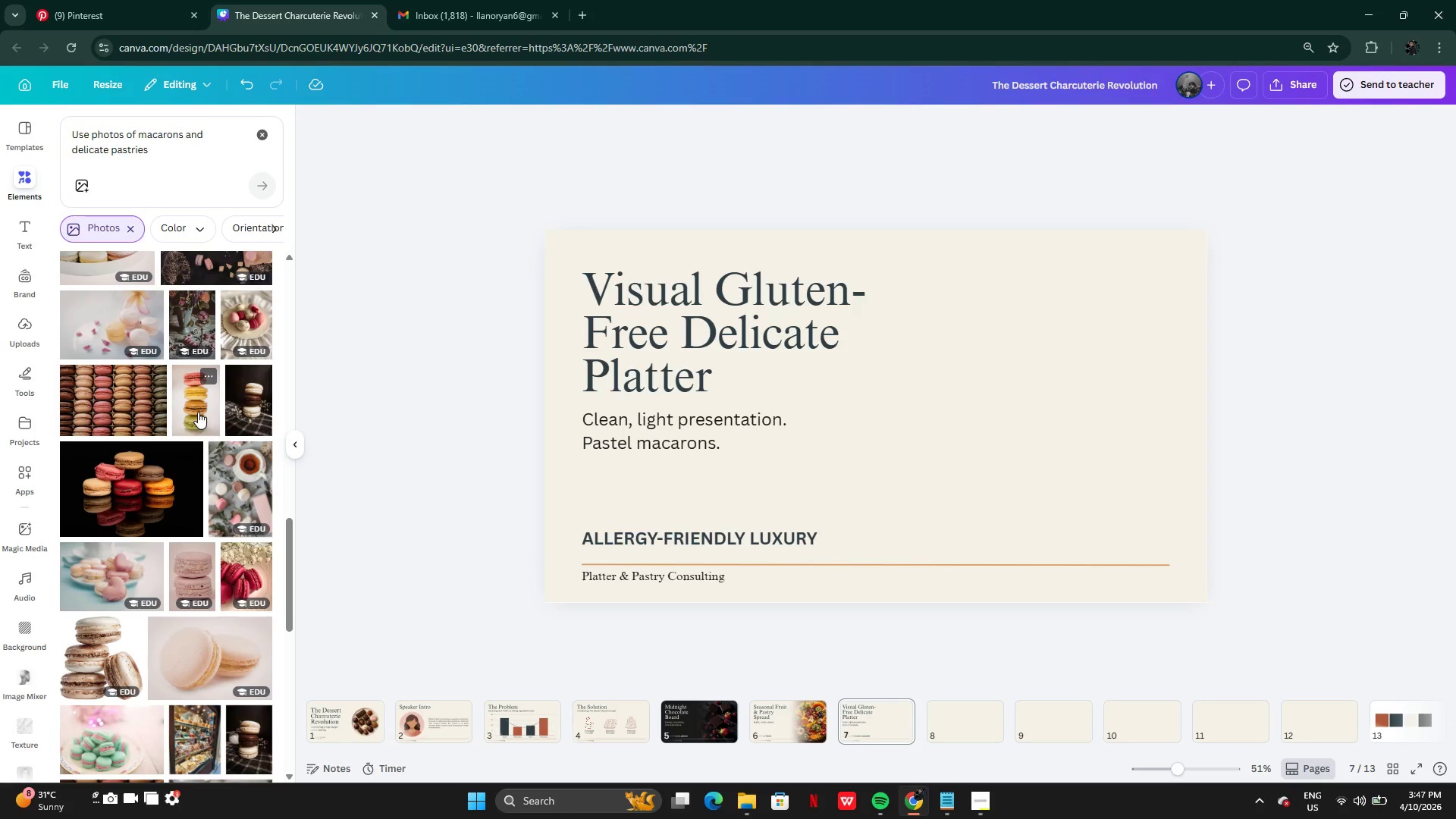 
left_click([198, 412])
 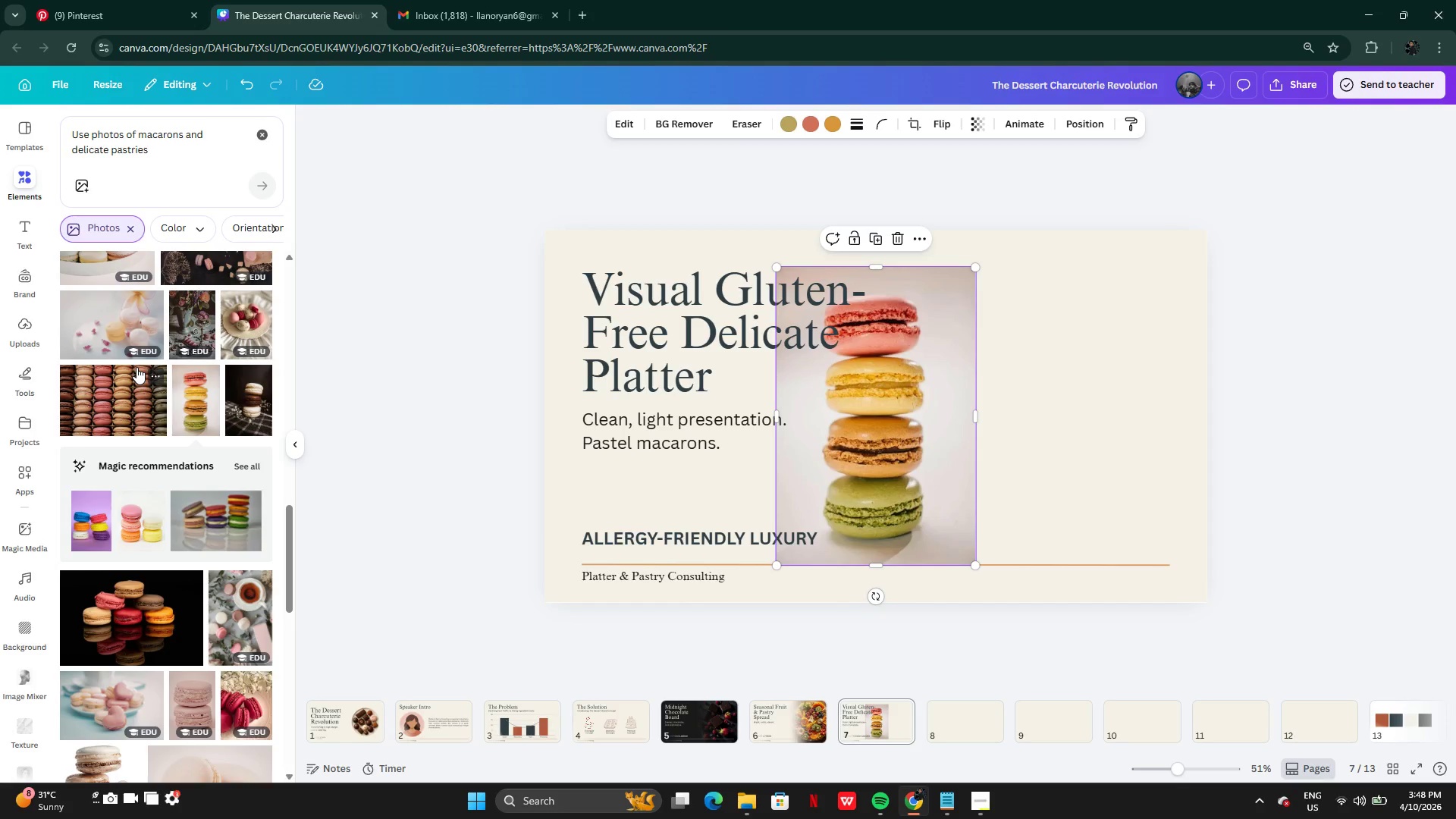 
wait(35.55)
 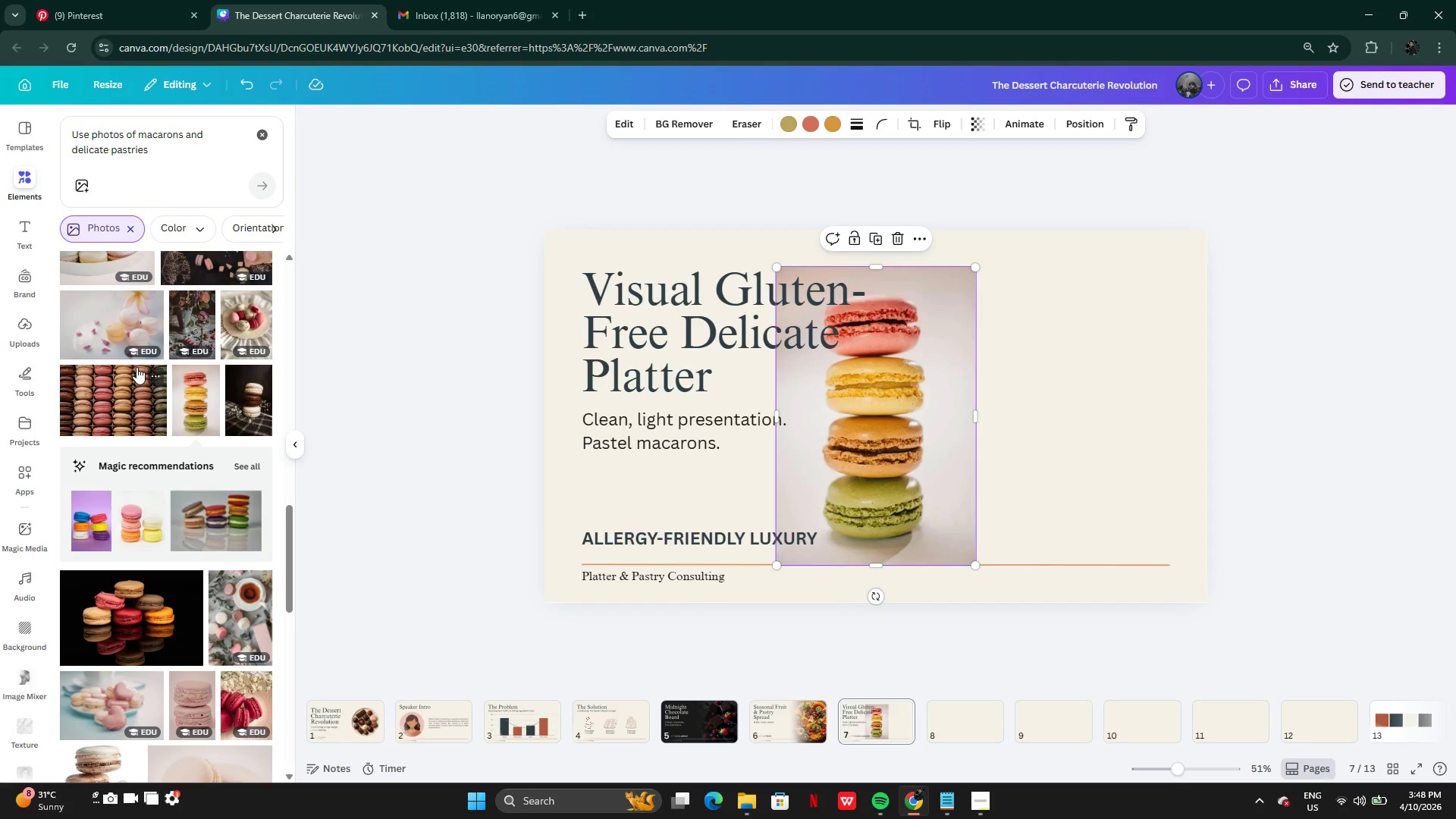 
mouse_move([143, 328])
 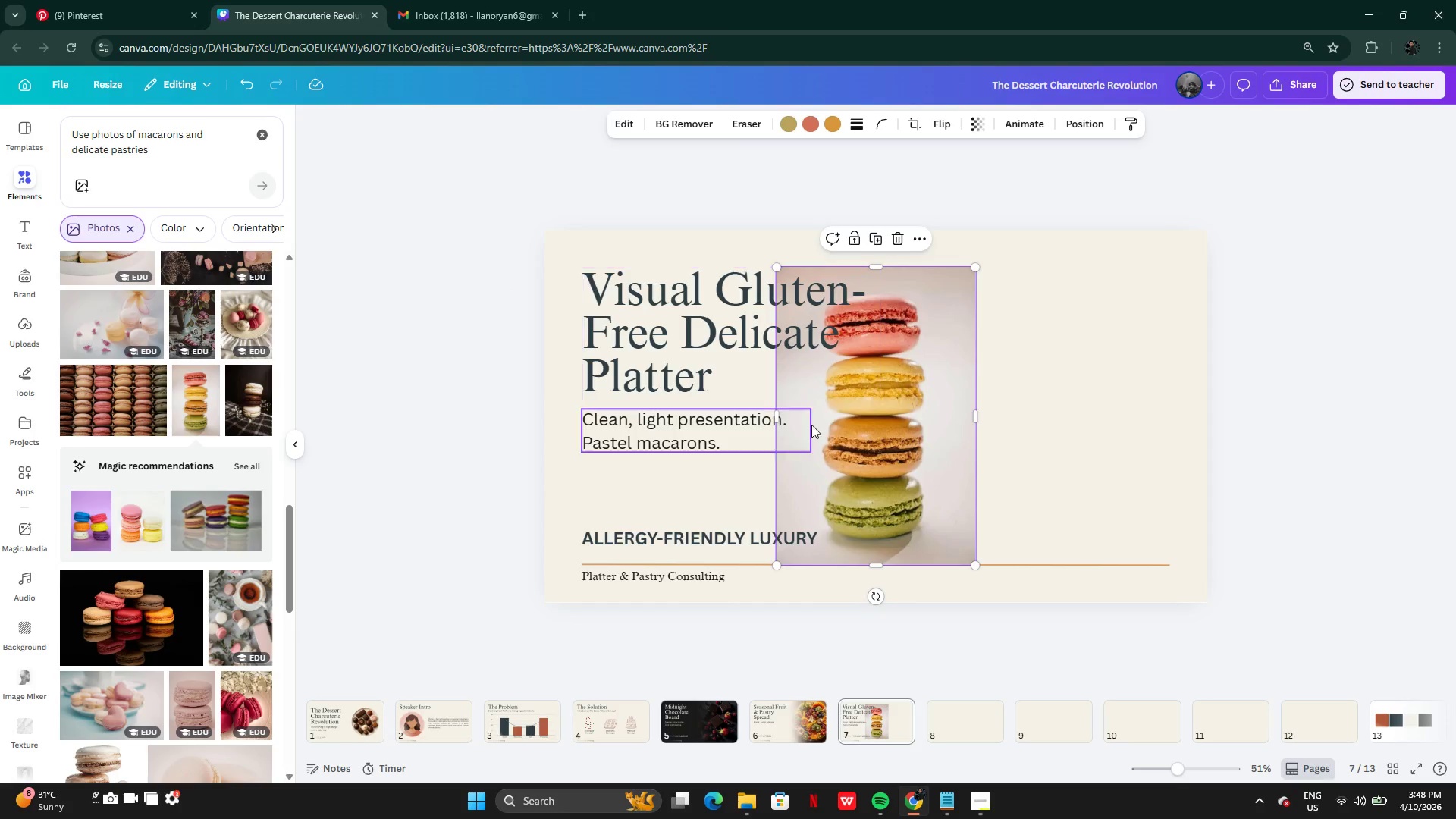 
left_click_drag(start_coordinate=[869, 476], to_coordinate=[1013, 469])
 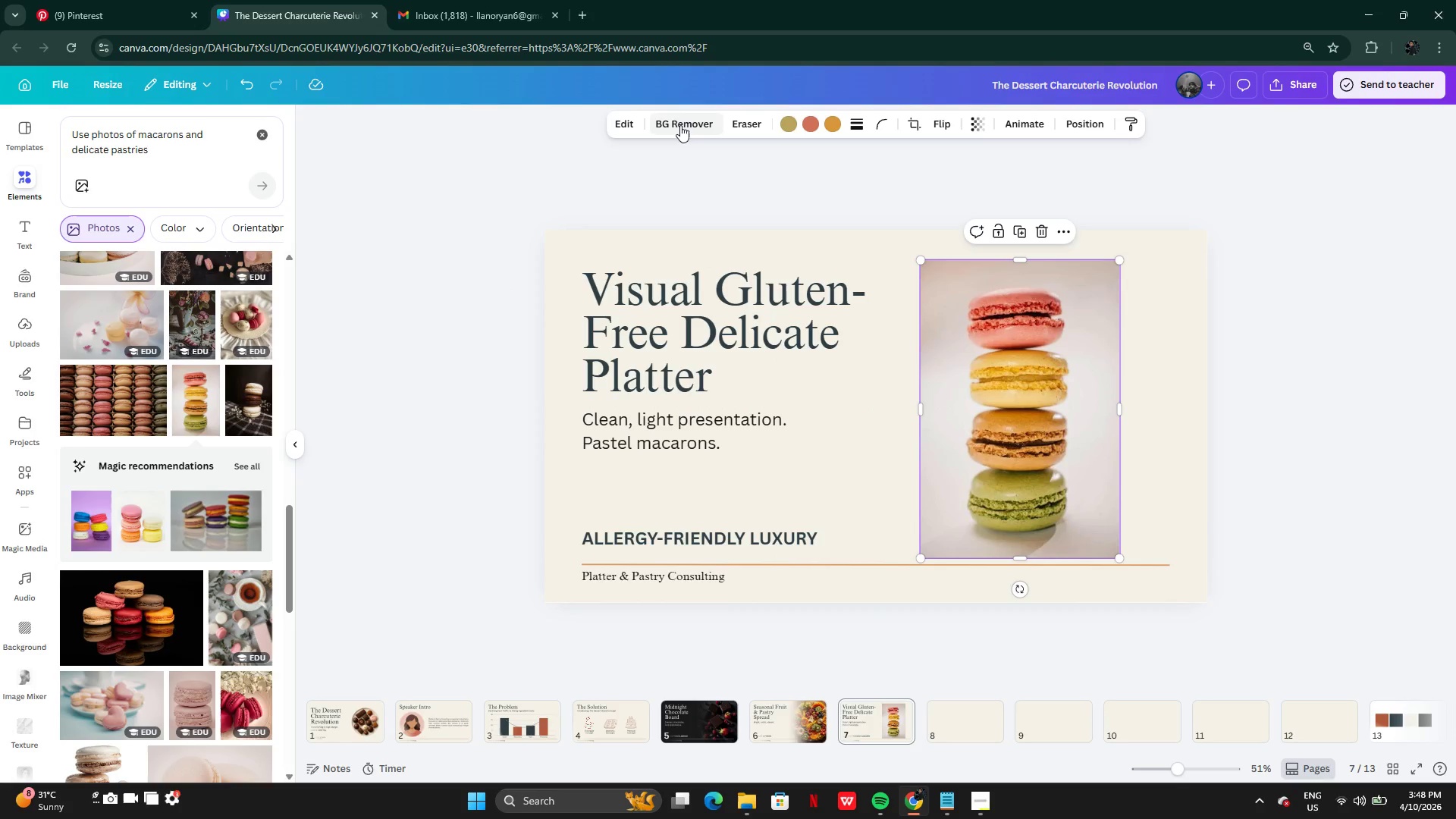 
left_click([678, 124])
 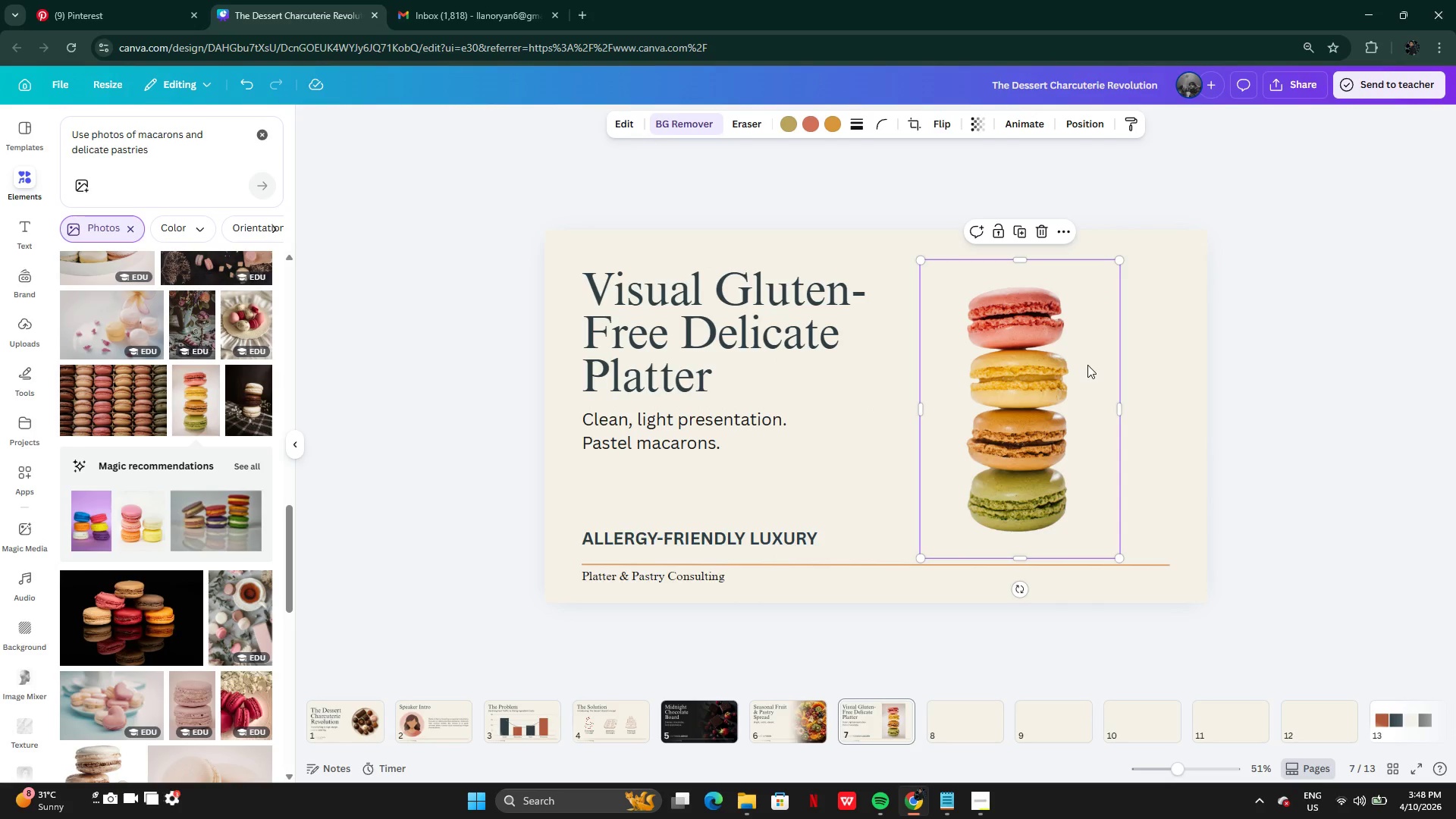 
left_click_drag(start_coordinate=[1061, 411], to_coordinate=[1090, 419])
 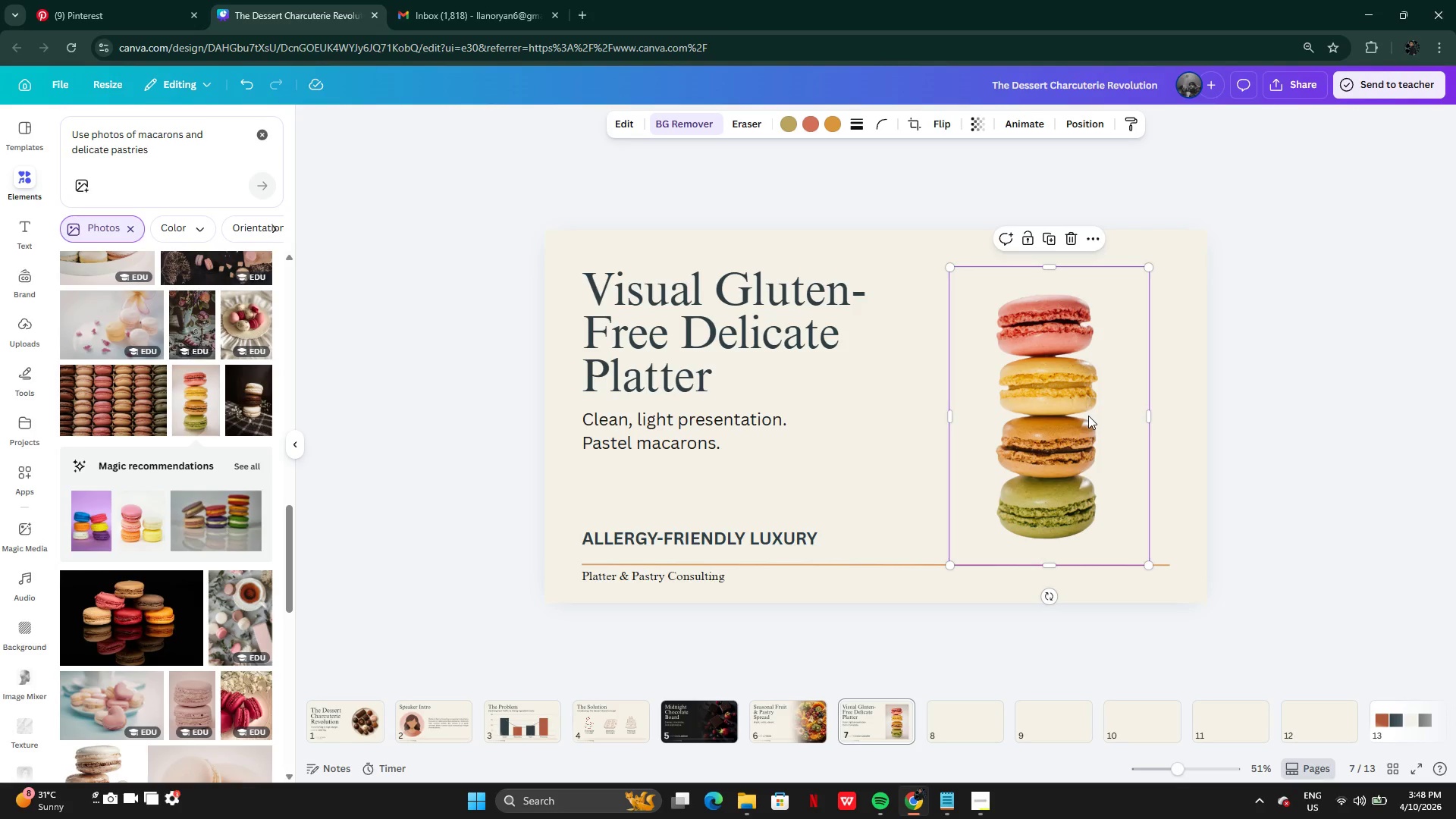 
left_click_drag(start_coordinate=[1065, 423], to_coordinate=[1084, 420])
 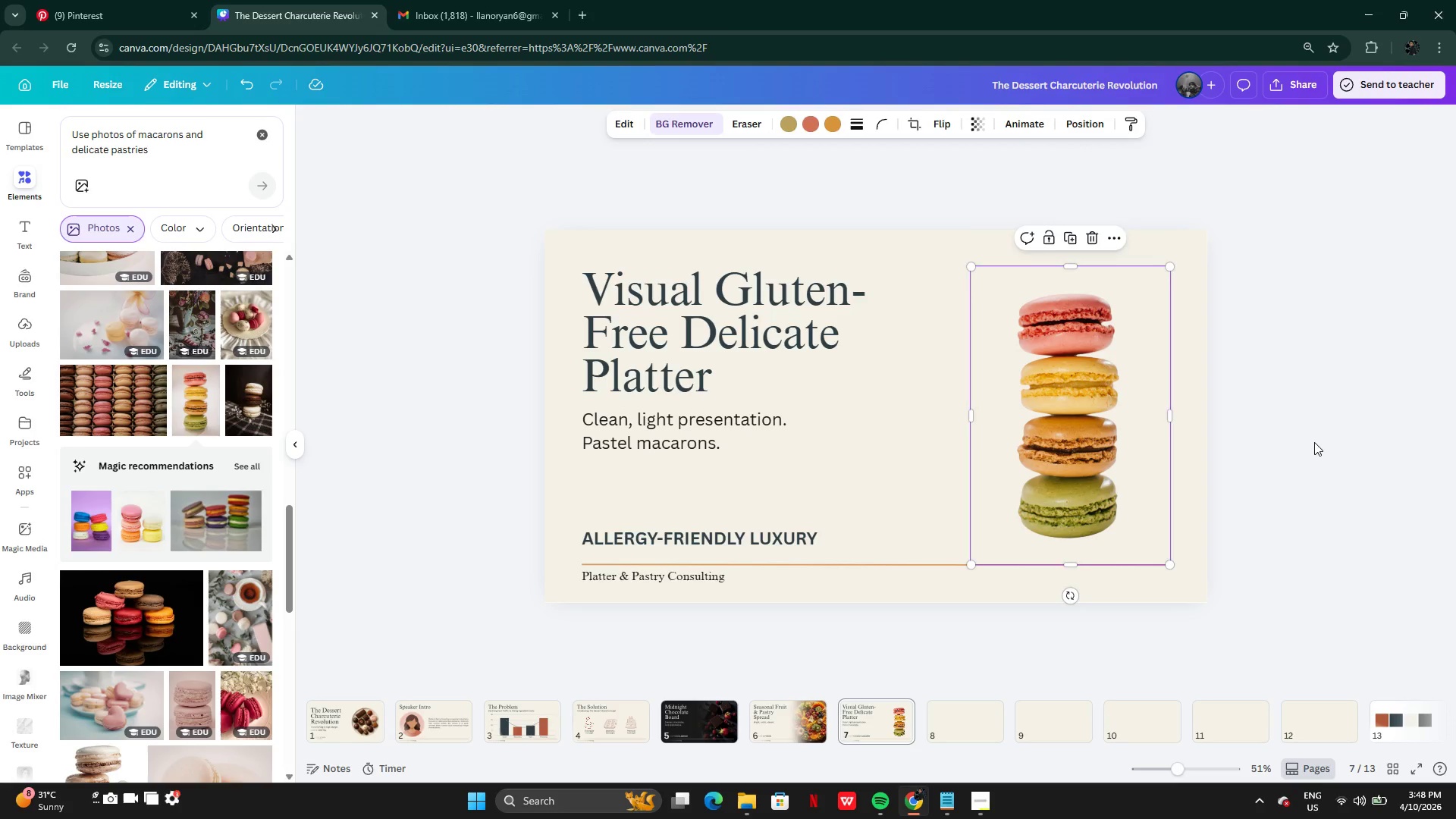 
left_click([1314, 442])
 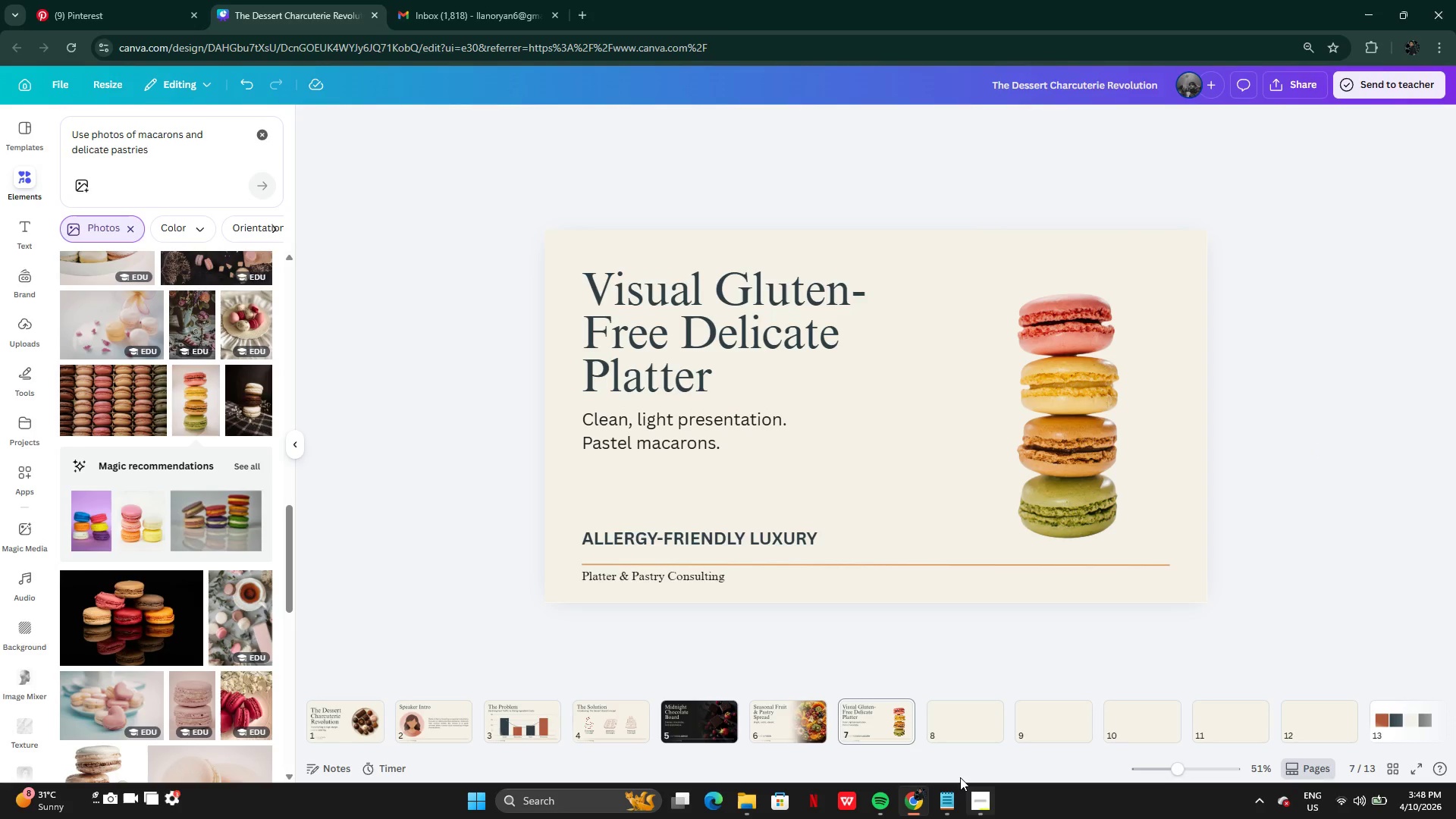 
left_click([978, 799])